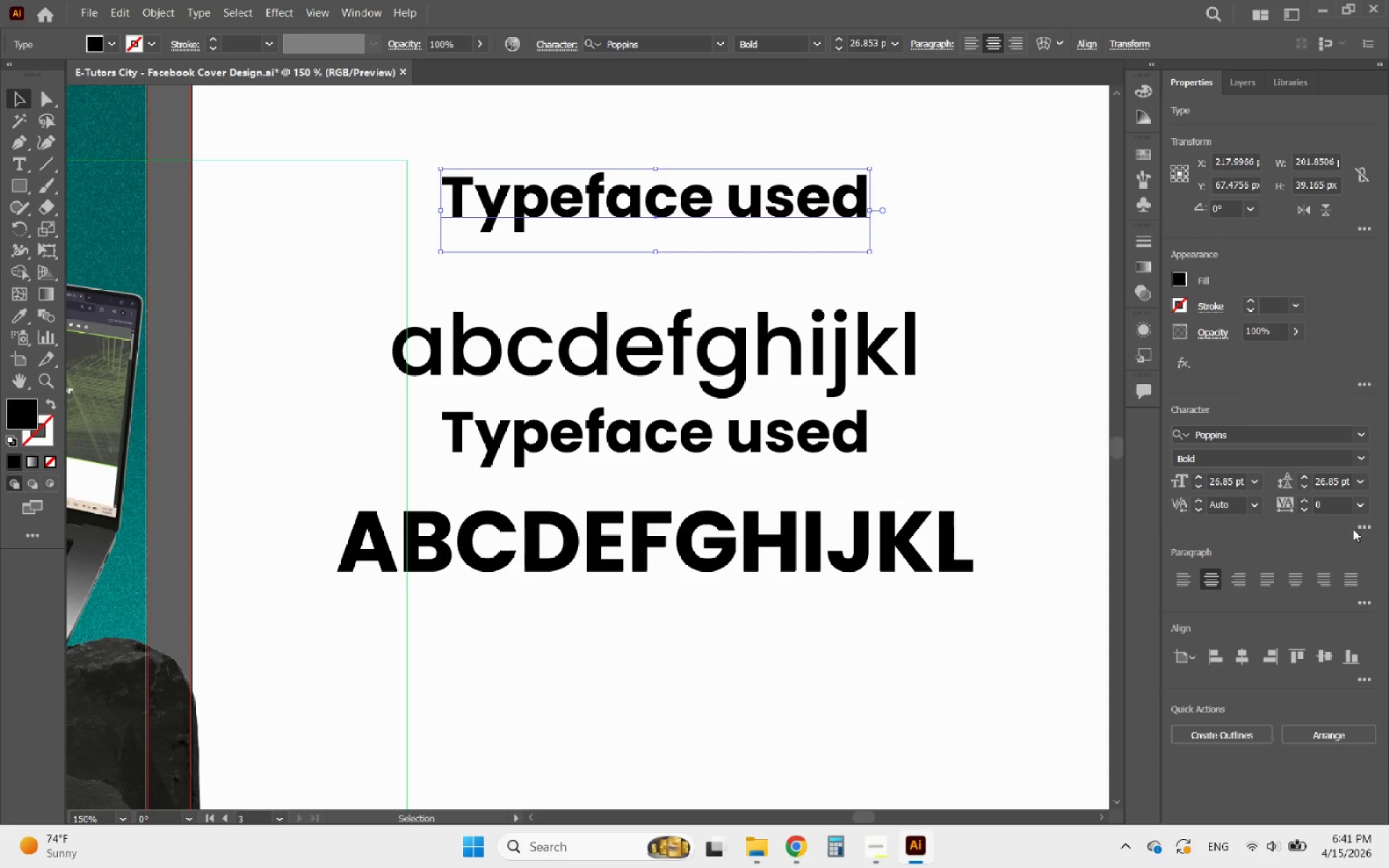 
double_click([1361, 526])
 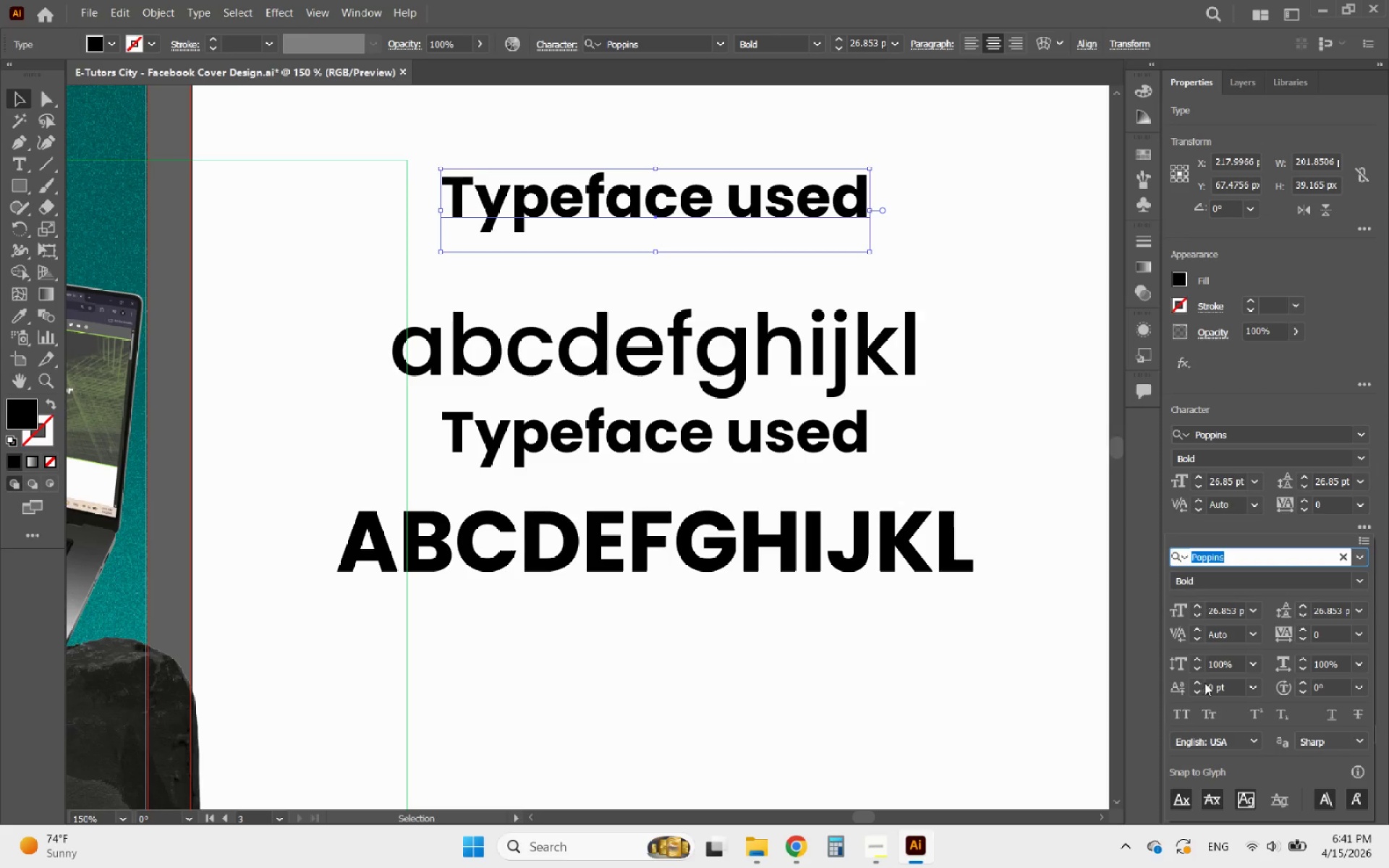 
left_click([1184, 713])
 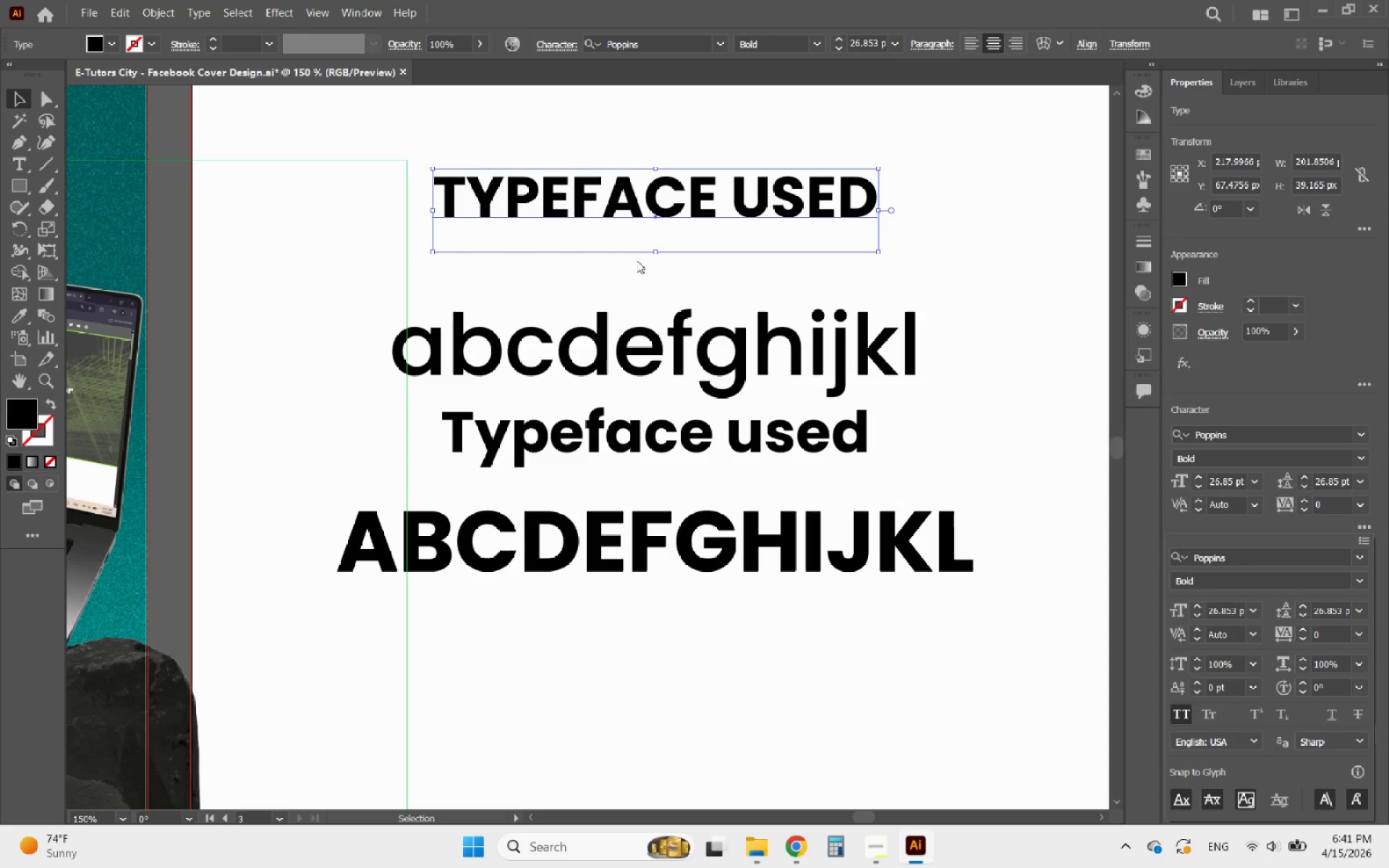 
hold_key(key=AltLeft, duration=0.55)
scroll: coordinate [421, 275], scroll_direction: down, amount: 3.0
 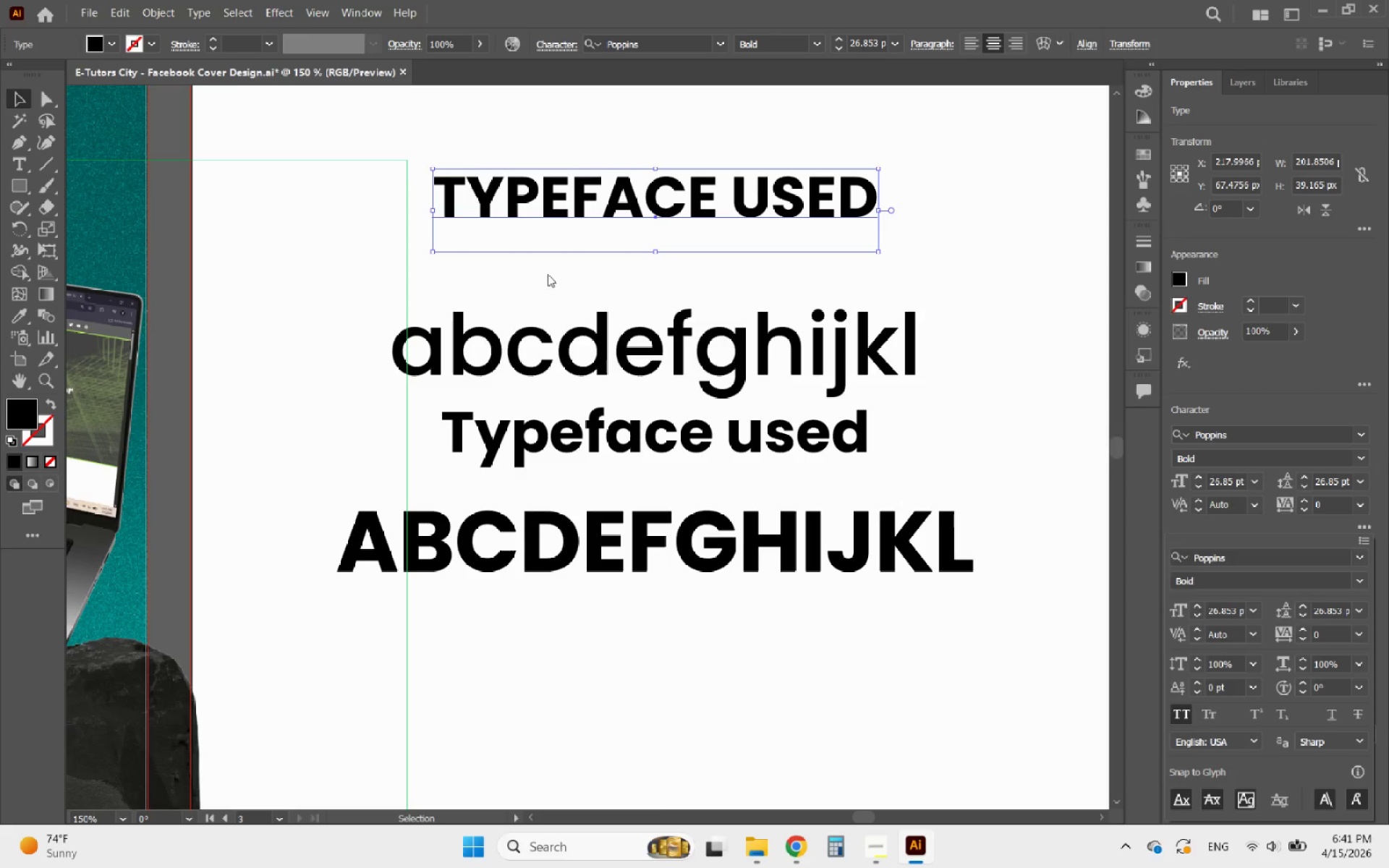 
left_click([548, 274])
 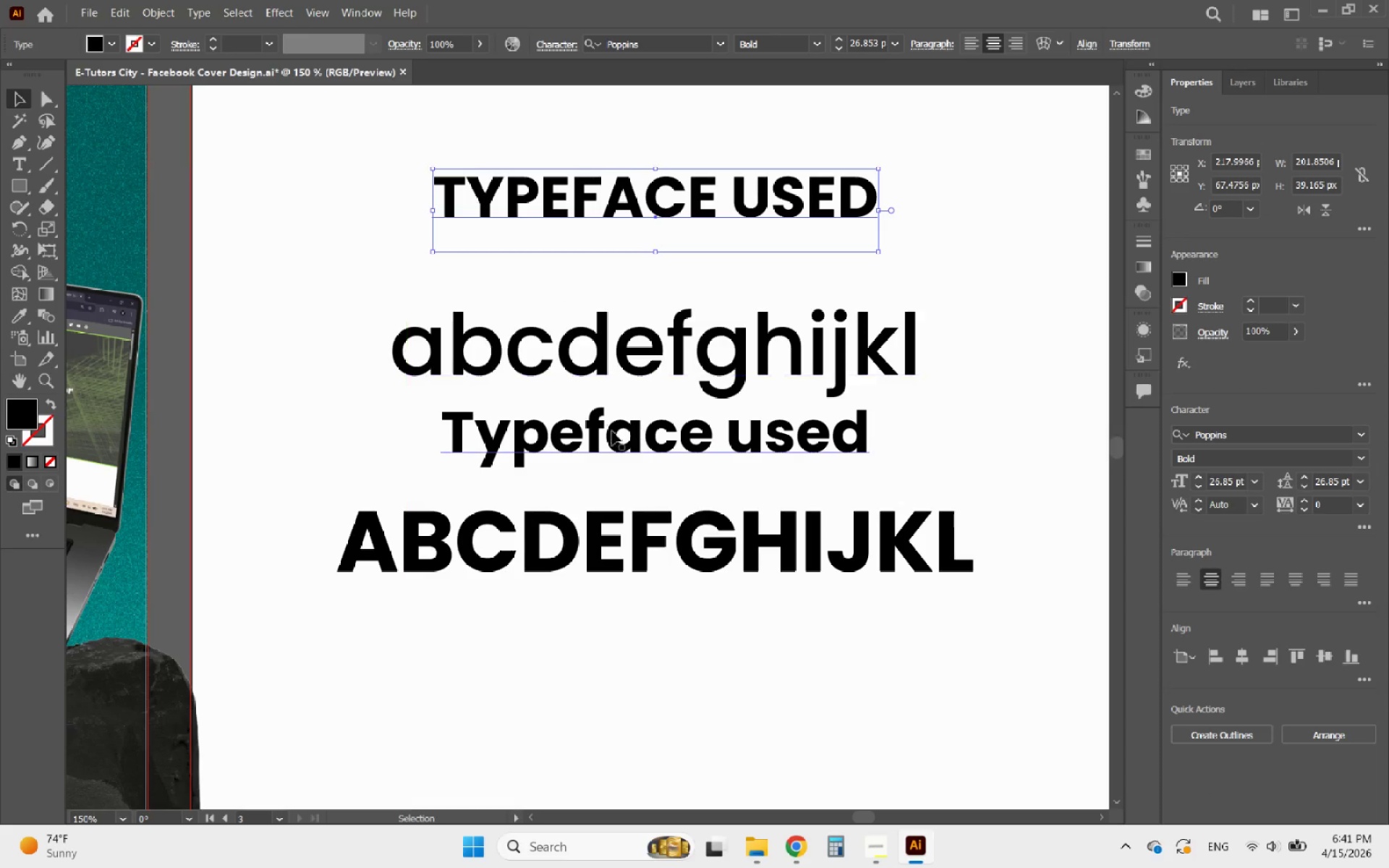 
left_click([614, 442])
 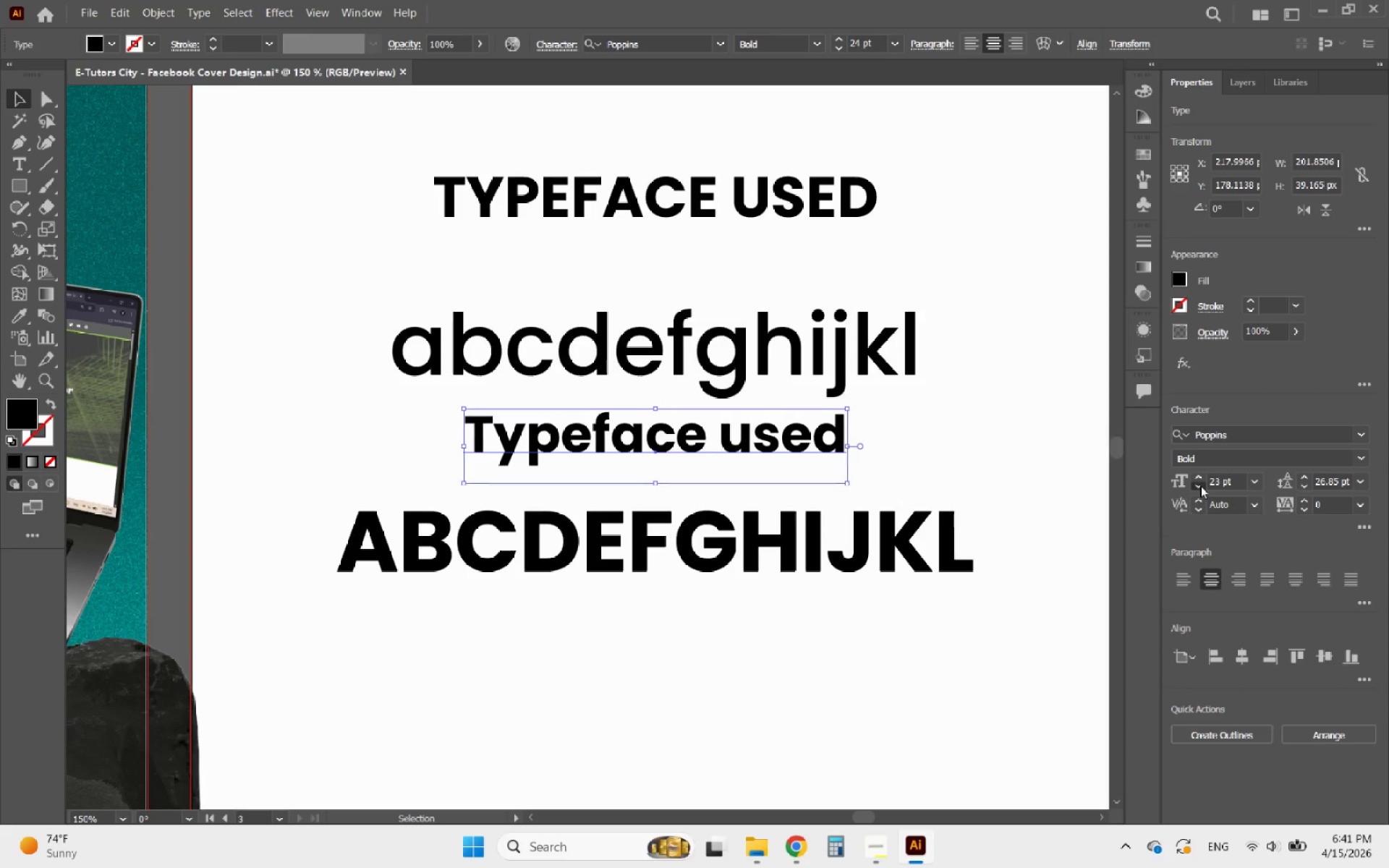 
double_click([1200, 485])
 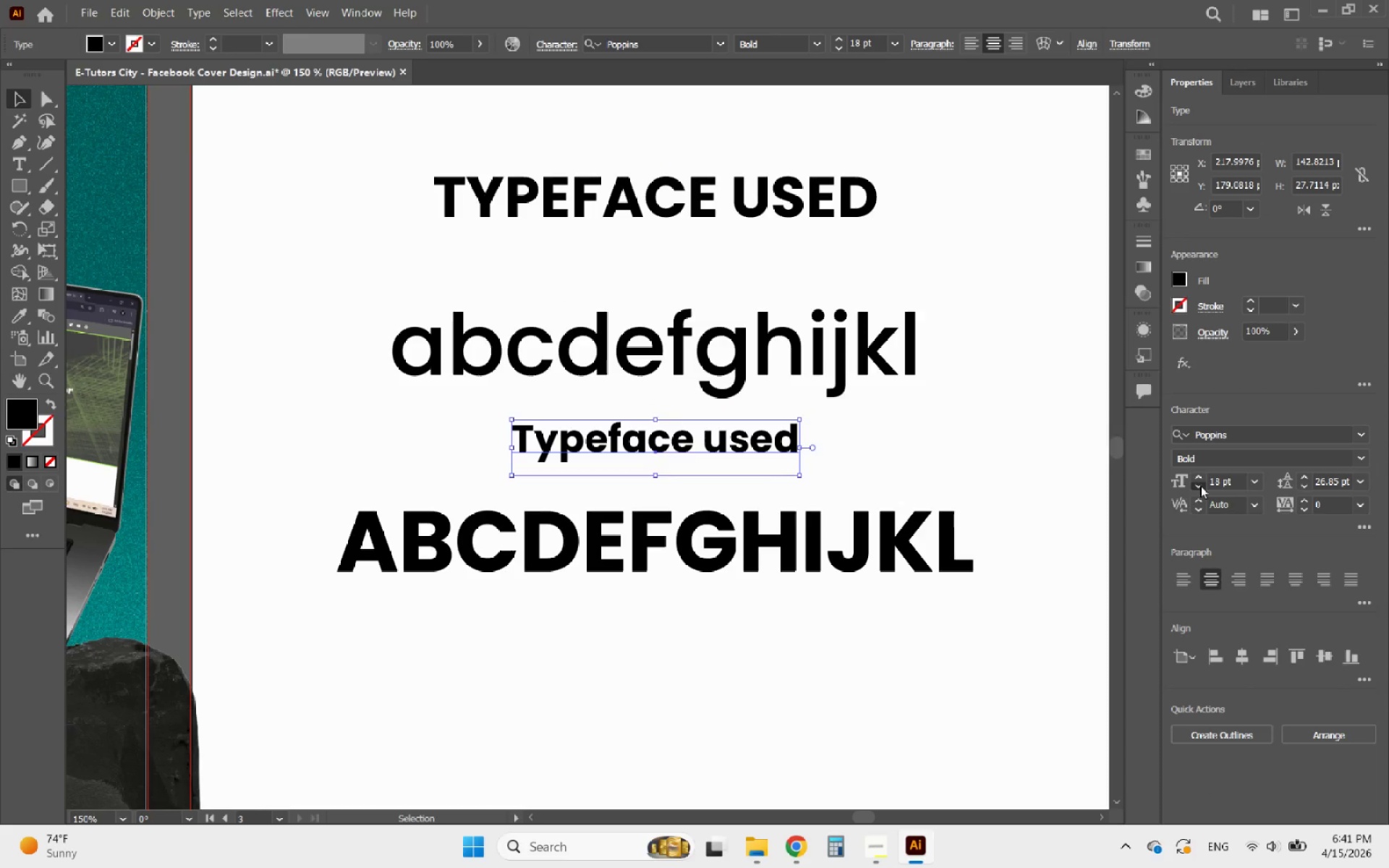 
triple_click([1200, 485])
 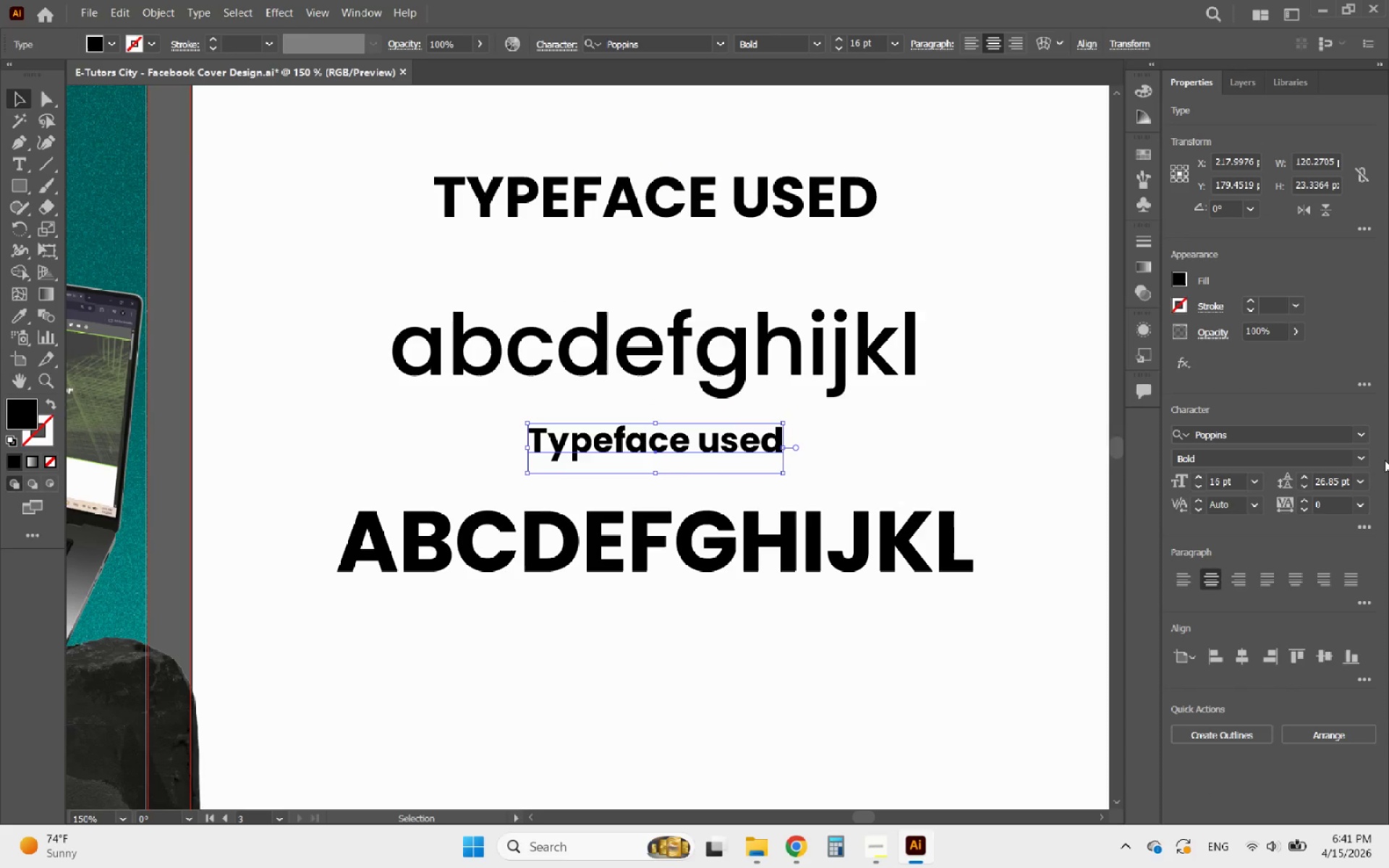 
left_click([1364, 460])
 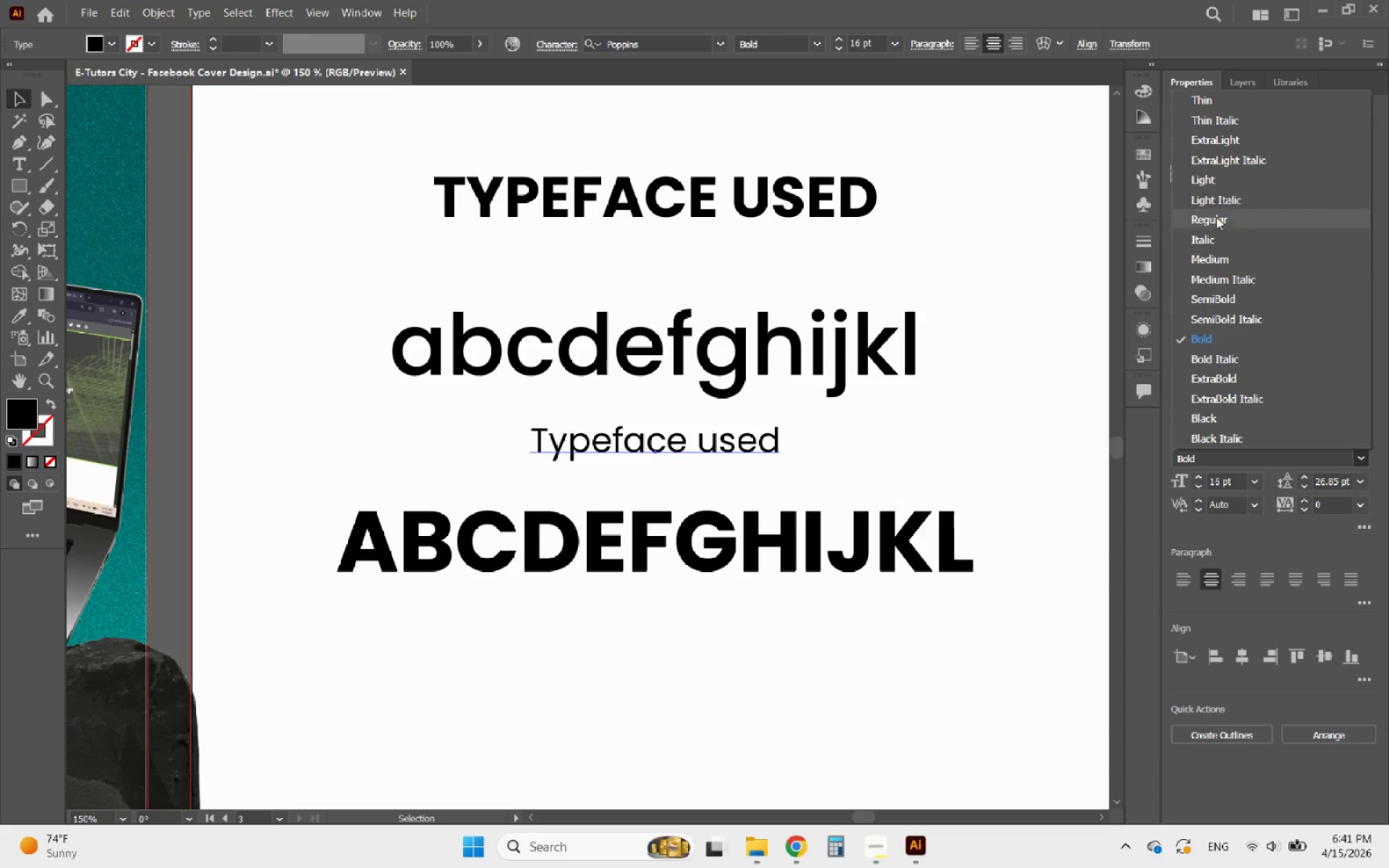 
left_click([1216, 213])
 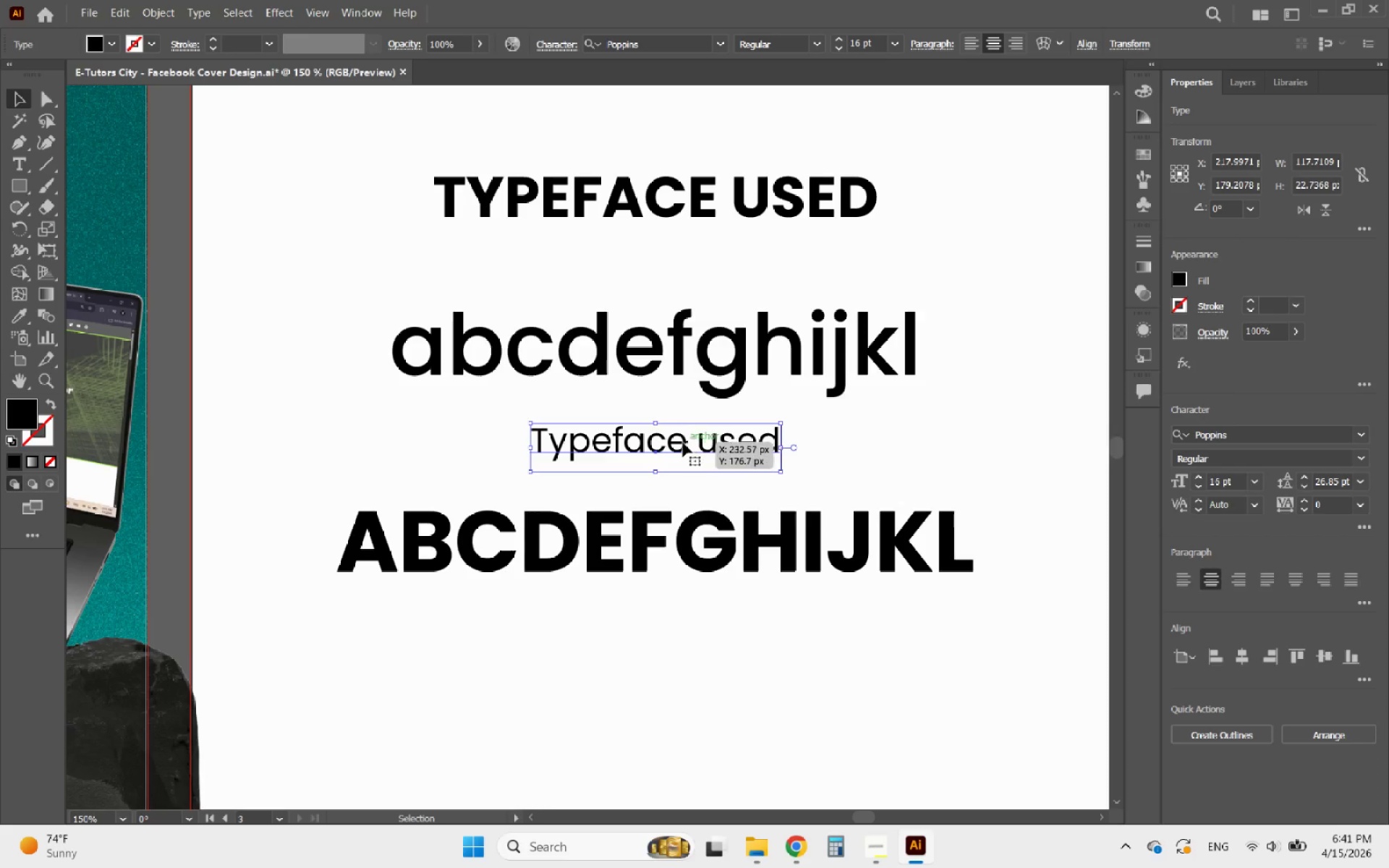 
double_click([658, 444])
 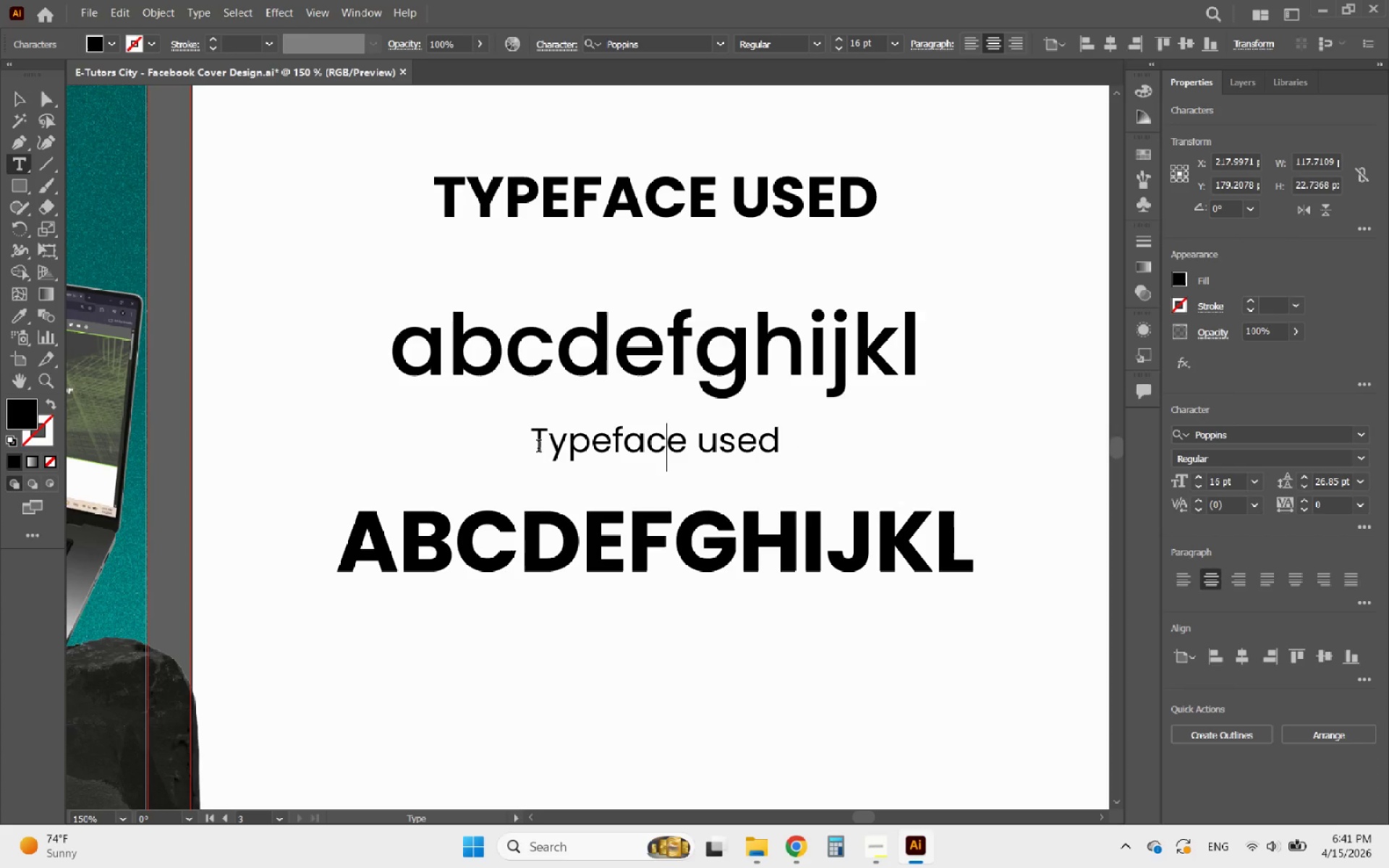 
left_click_drag(start_coordinate=[538, 447], to_coordinate=[990, 461])
 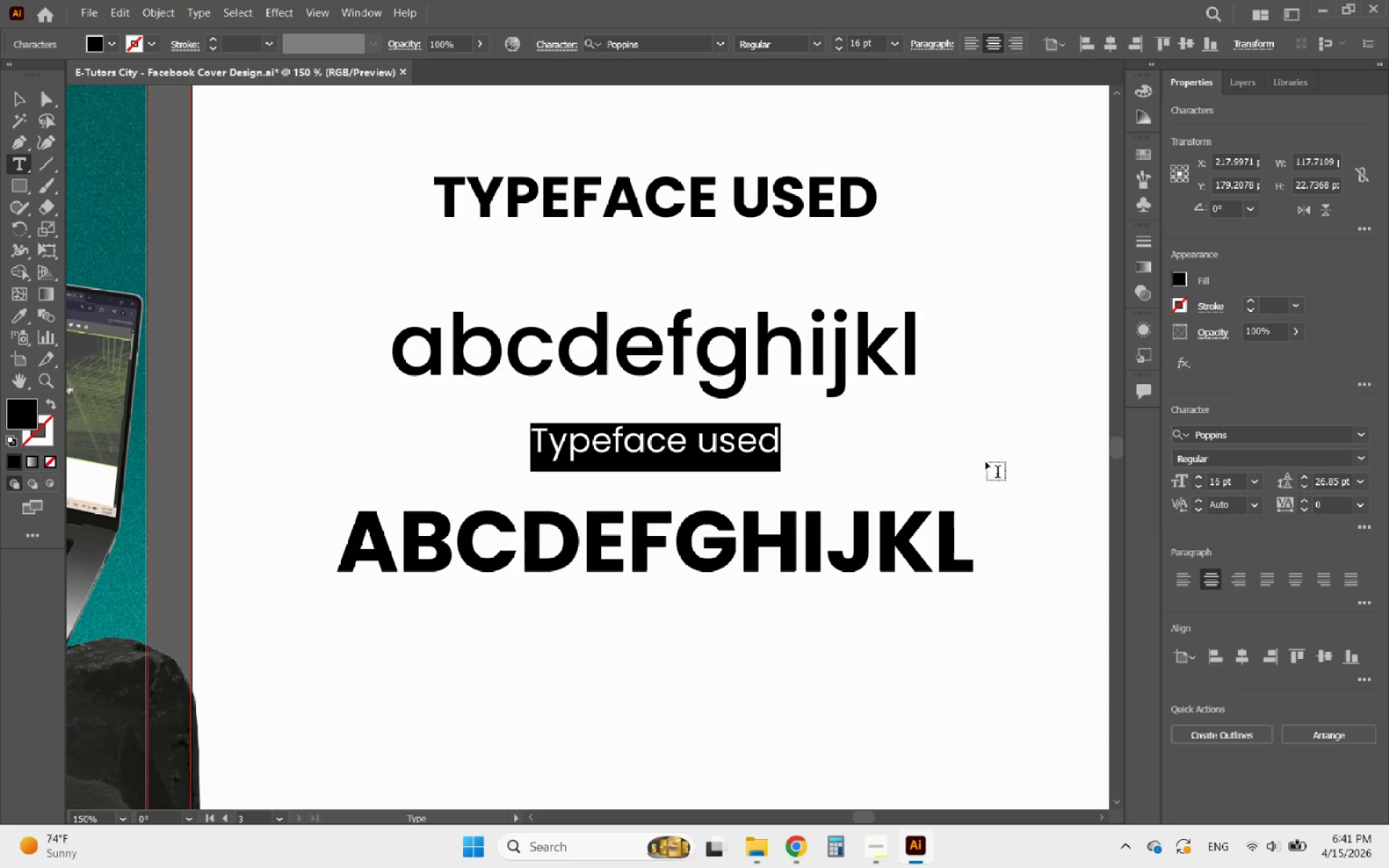 
type(Poppins ())
 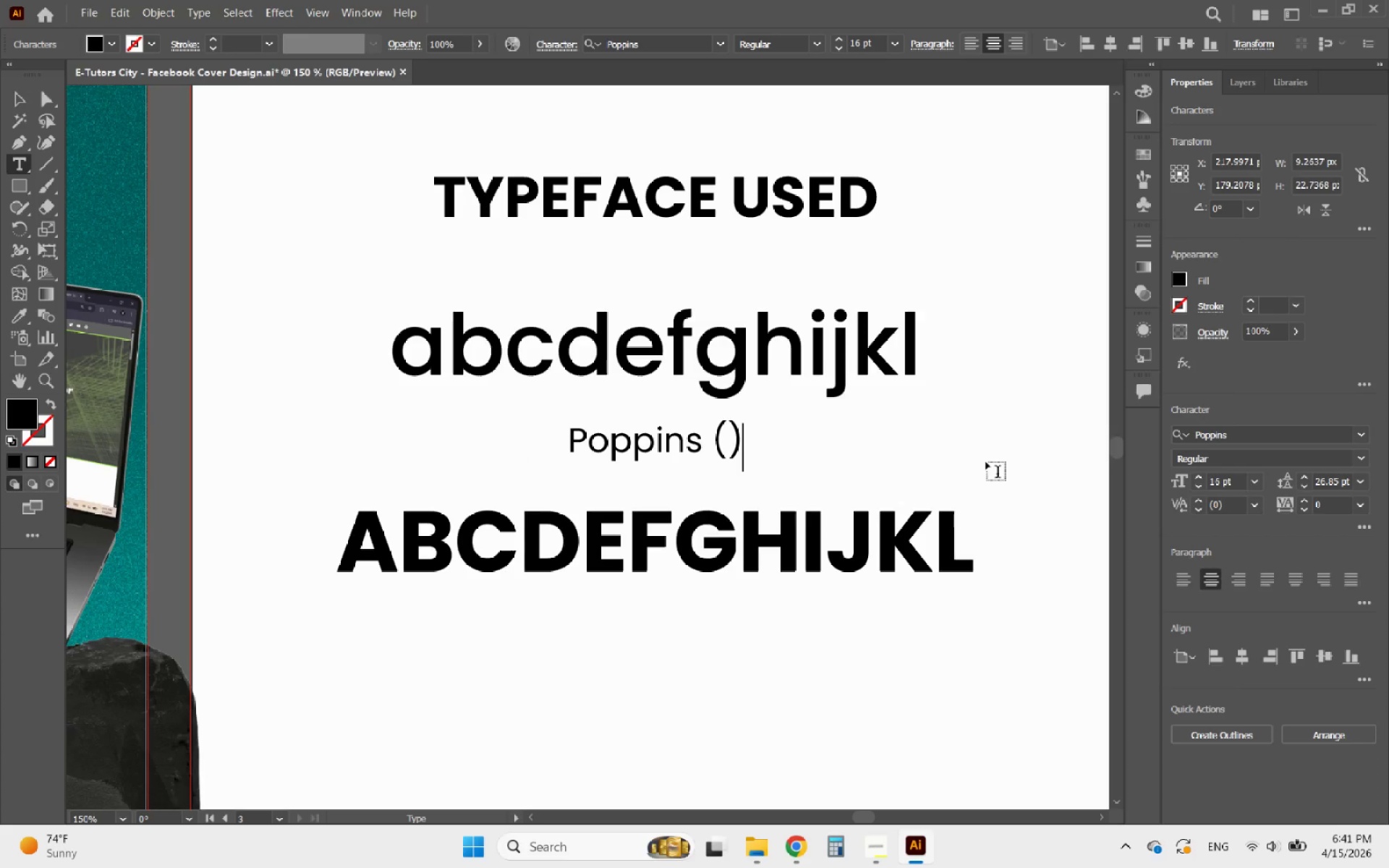 
key(ArrowLeft)
 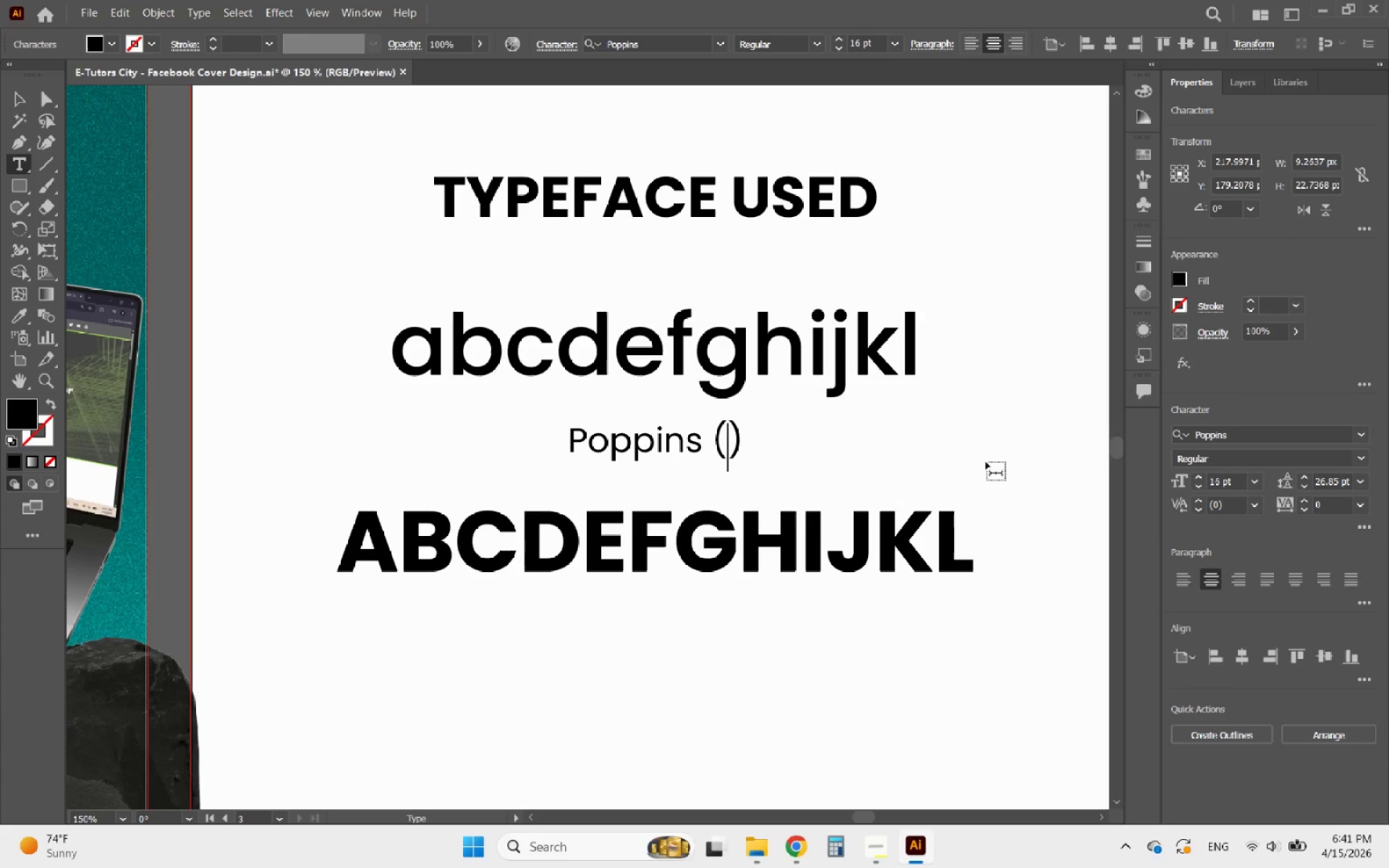 
type(Small Letters)
 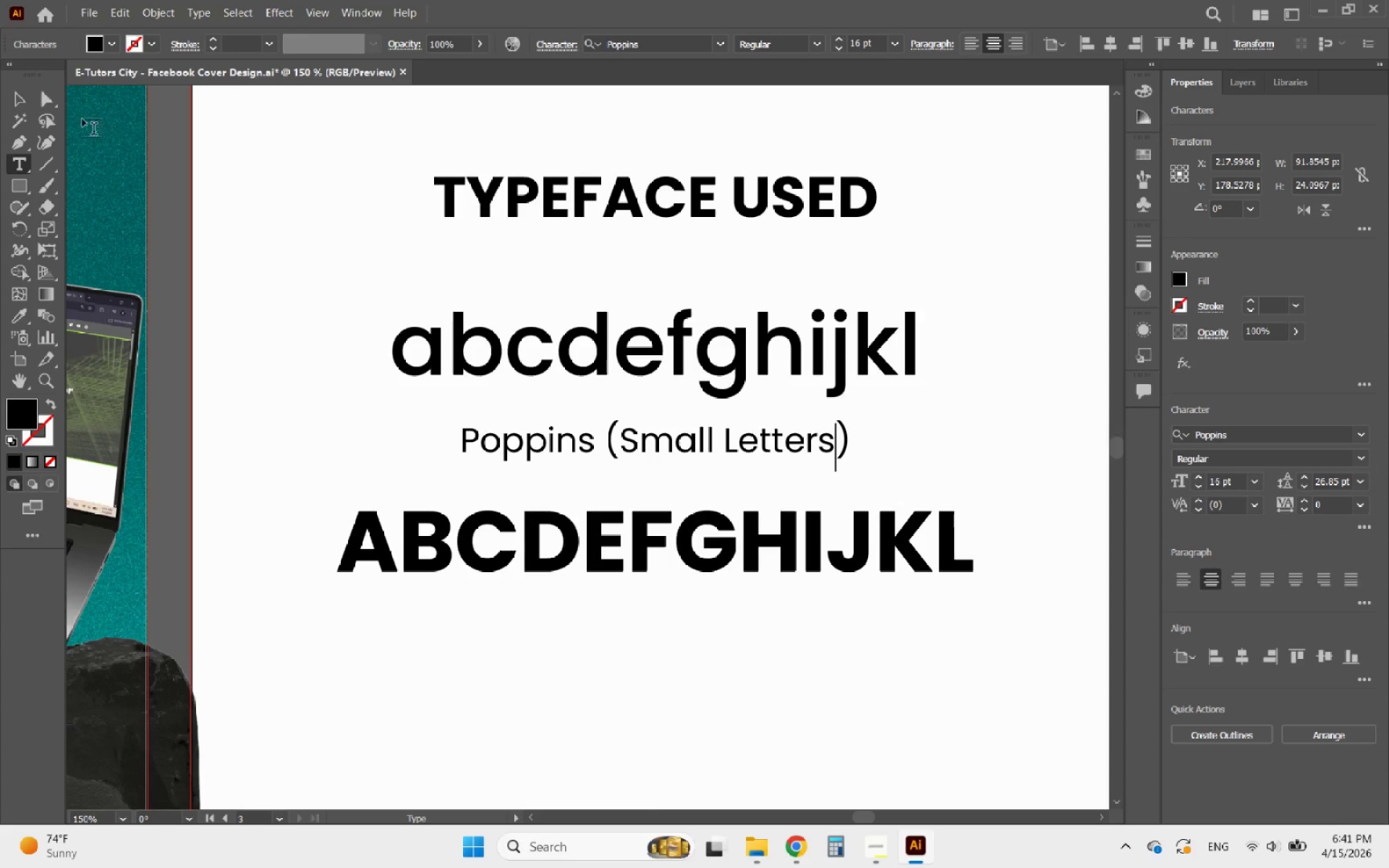 
left_click([14, 102])
 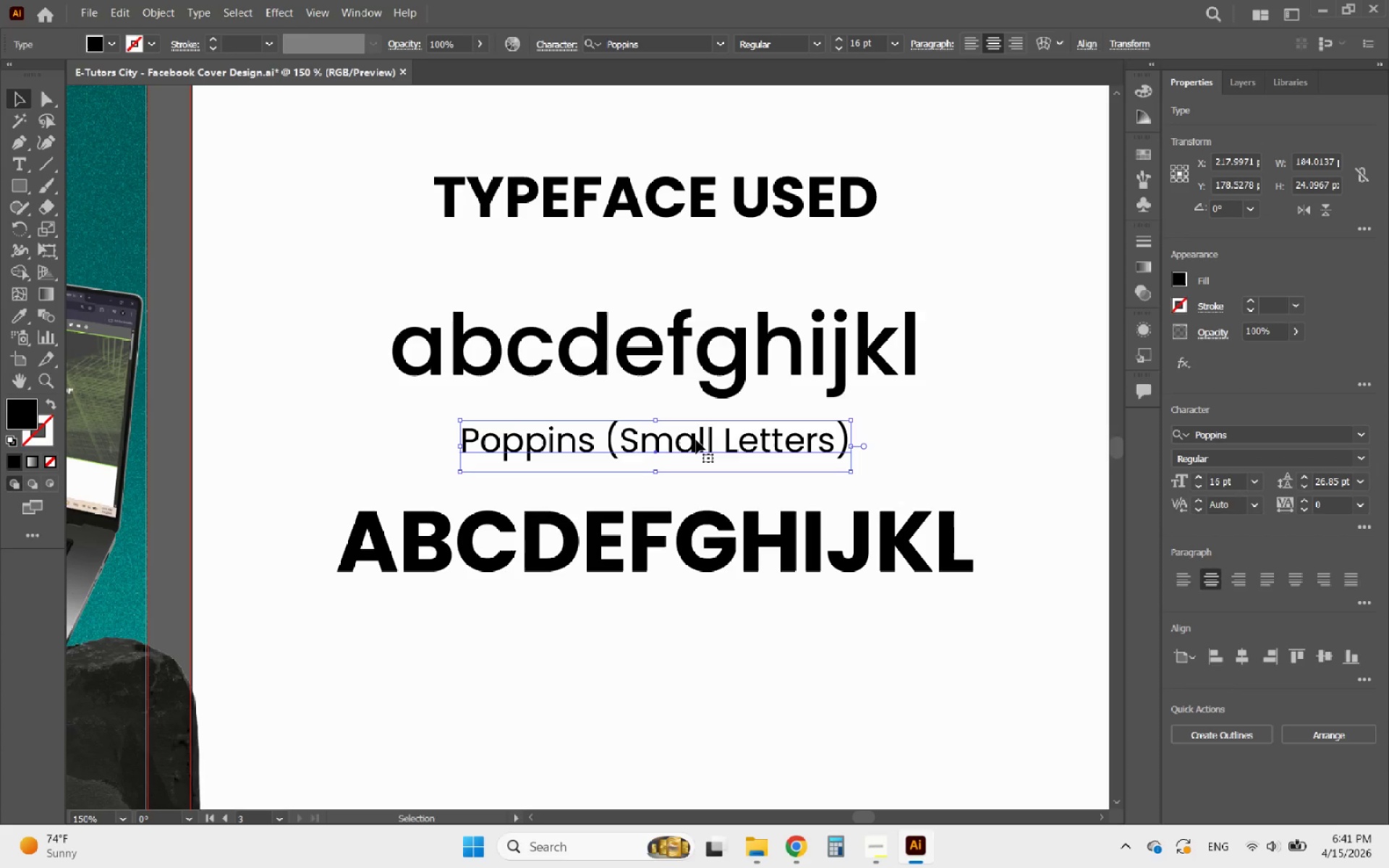 
hold_key(key=ArrowUp, duration=0.55)
 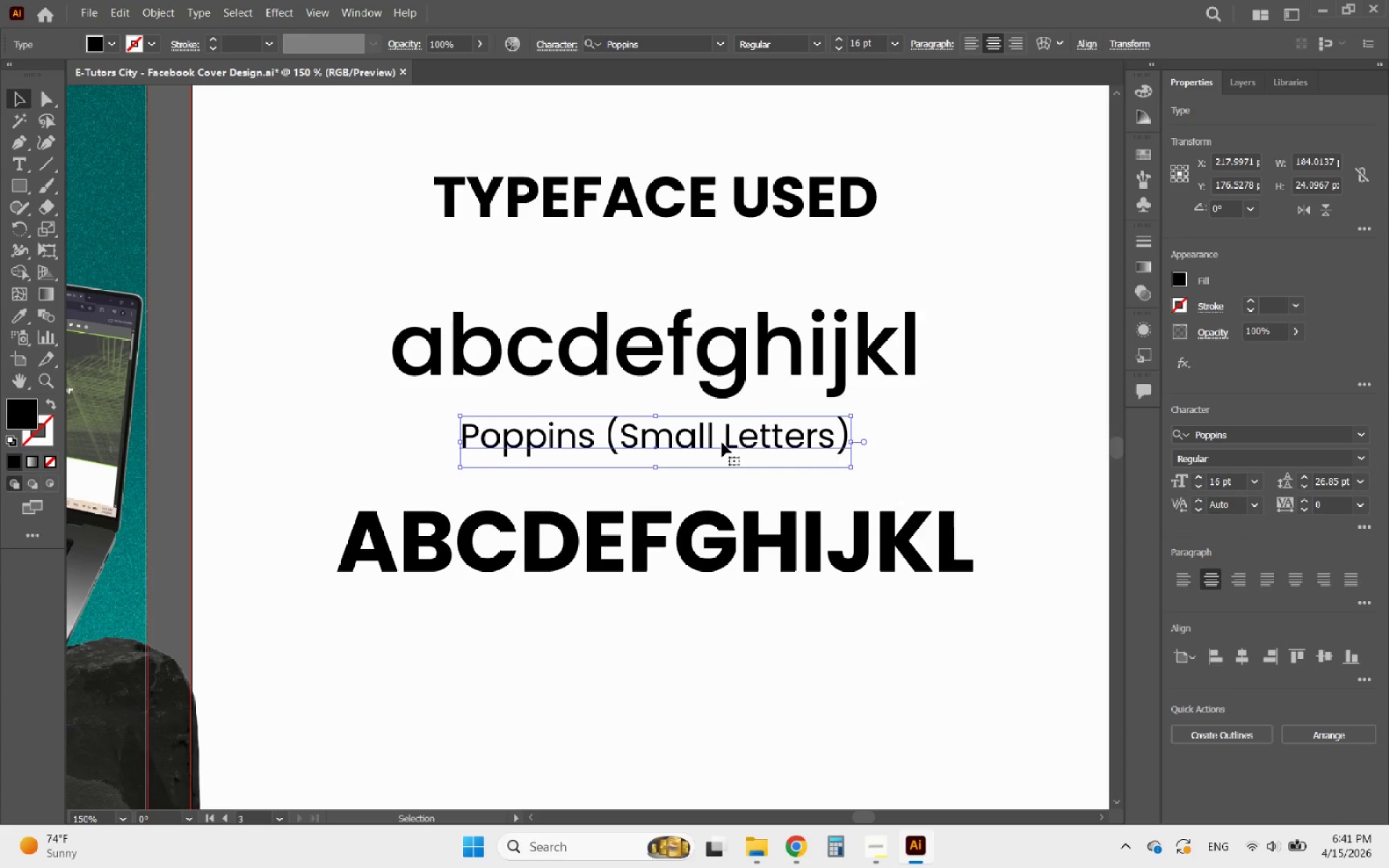 
key(ArrowUp)
 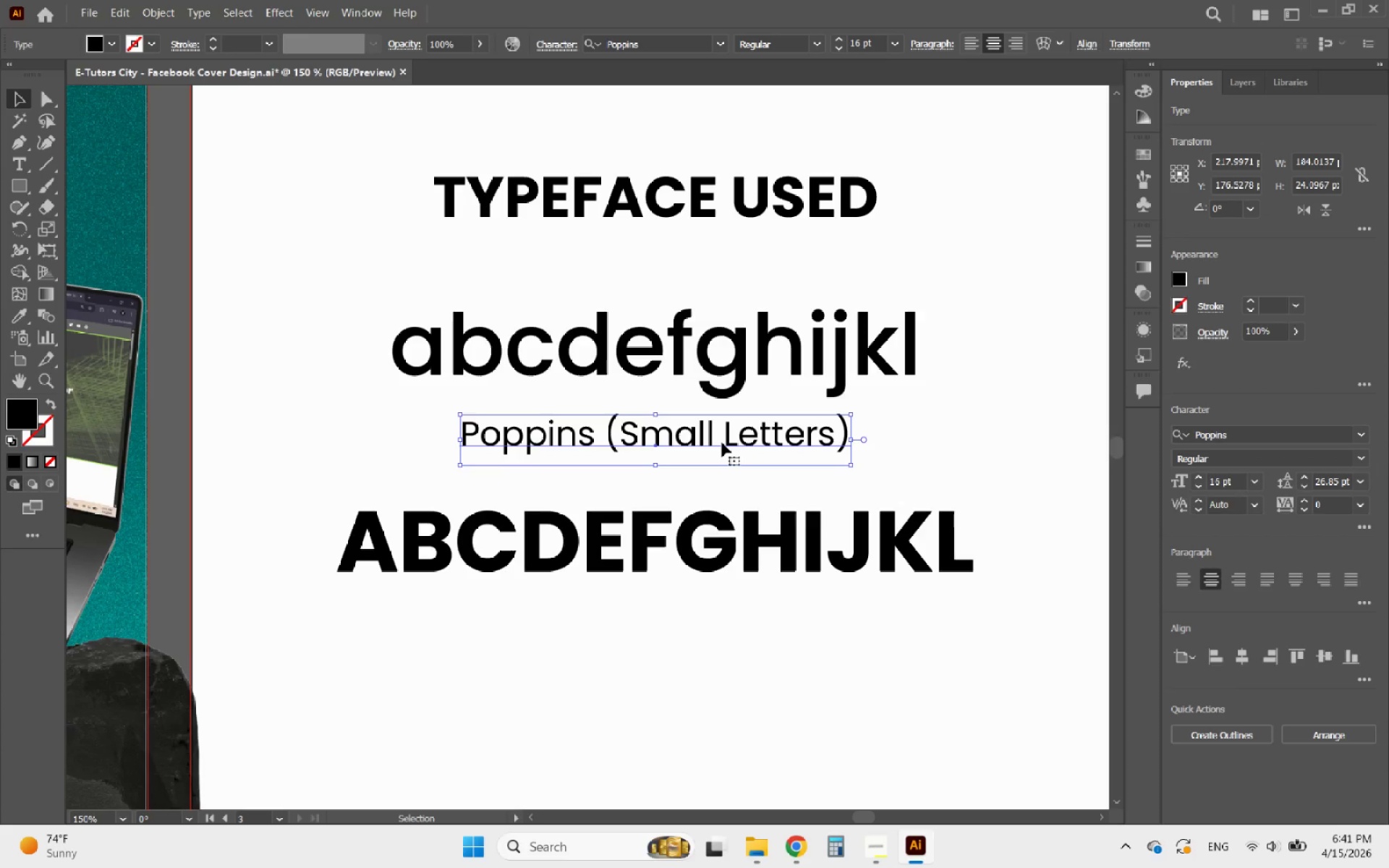 
key(ArrowUp)
 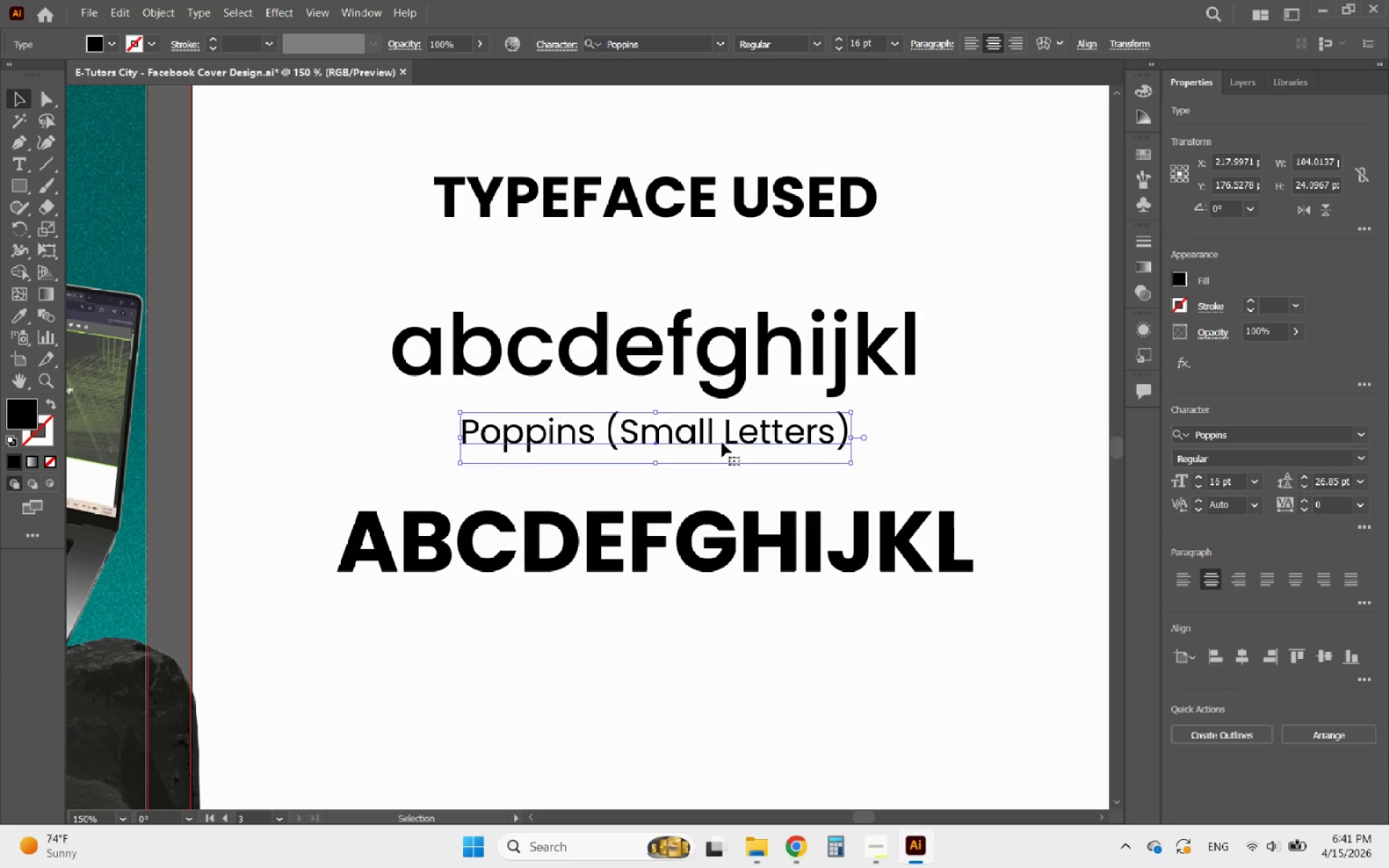 
key(ArrowUp)
 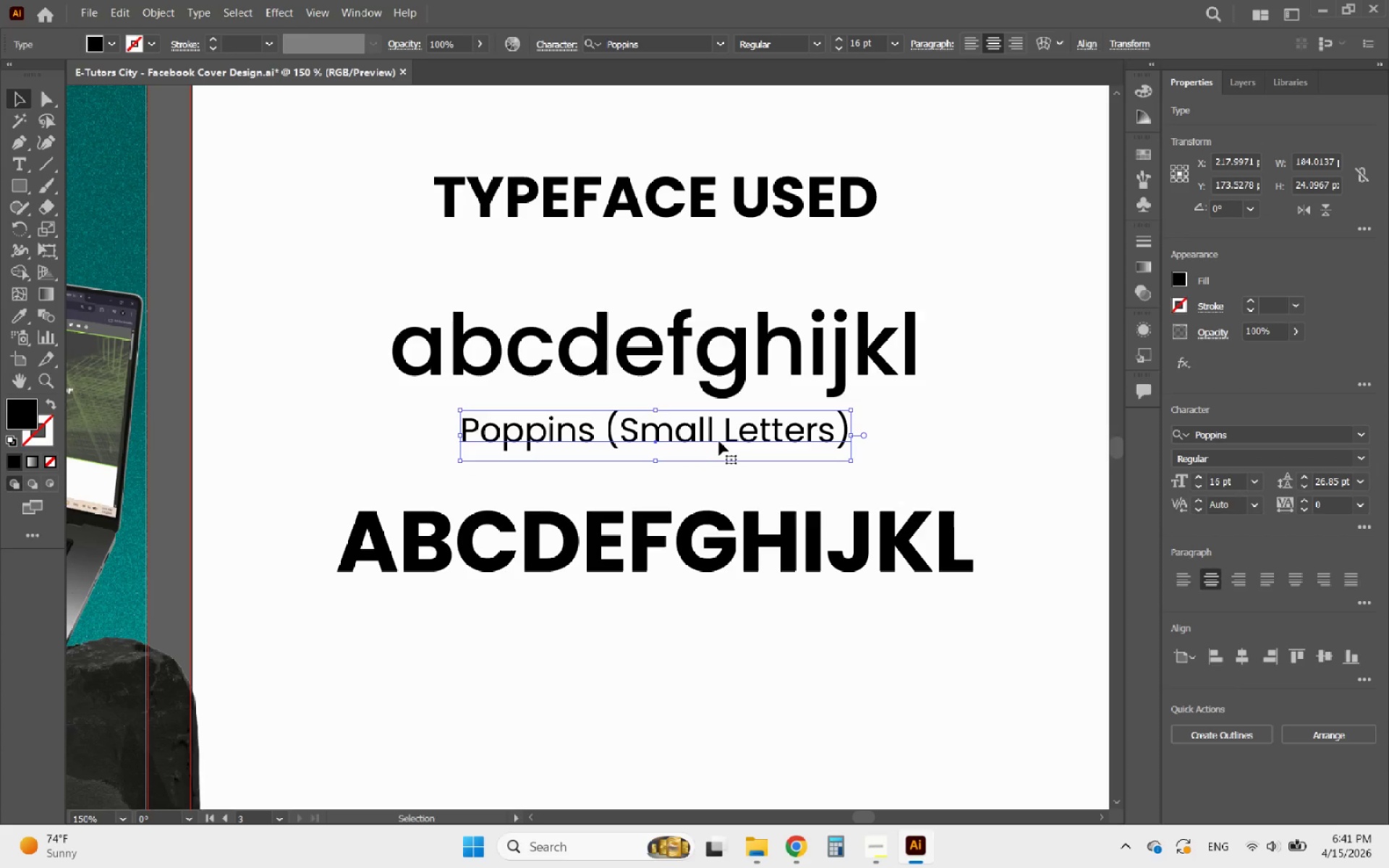 
hold_key(key=AltLeft, duration=1.83)
left_click_drag(start_coordinate=[719, 441], to_coordinate=[677, 625])
 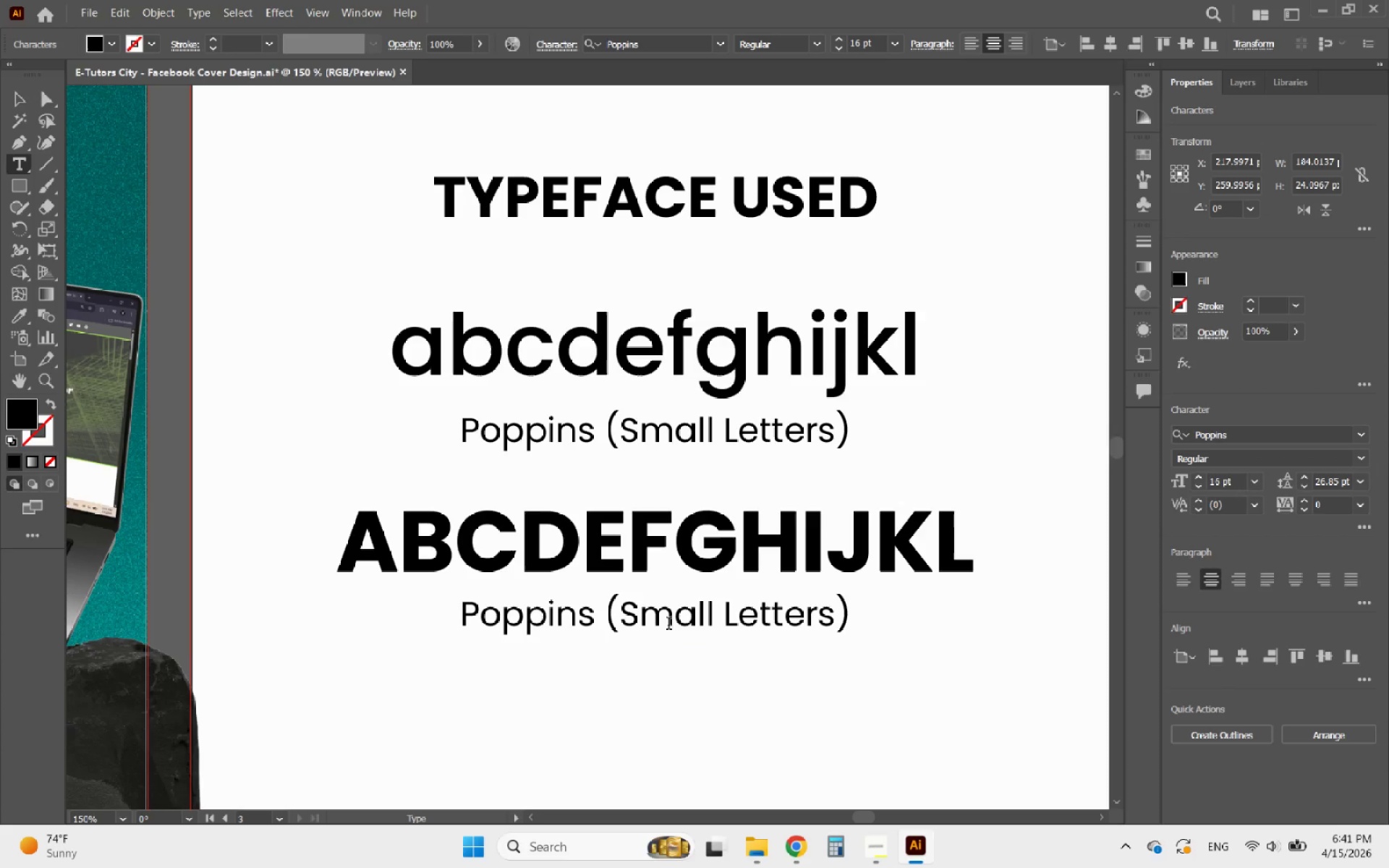 
hold_key(key=ShiftLeft, duration=1.45)
 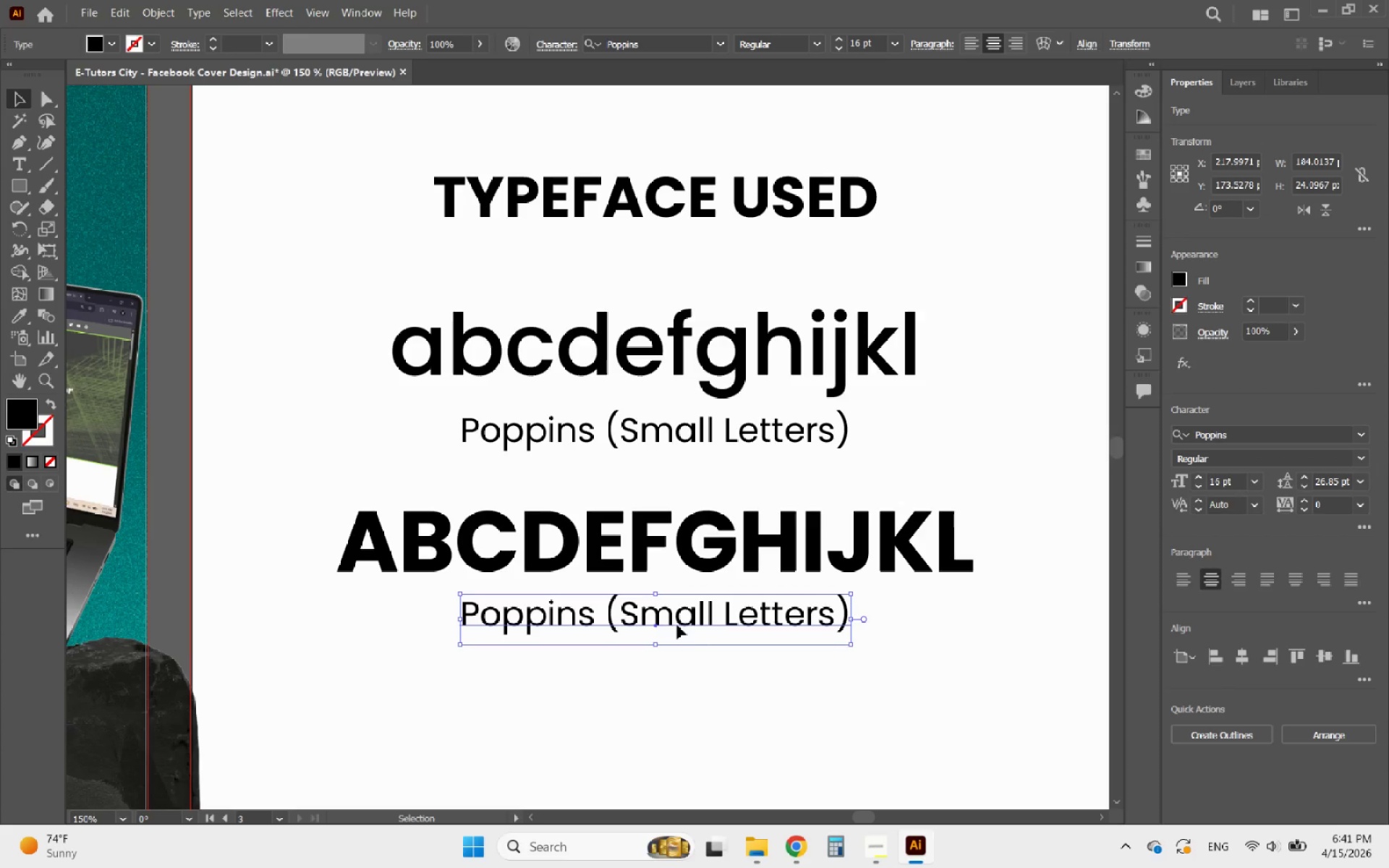 
double_click([677, 625])
 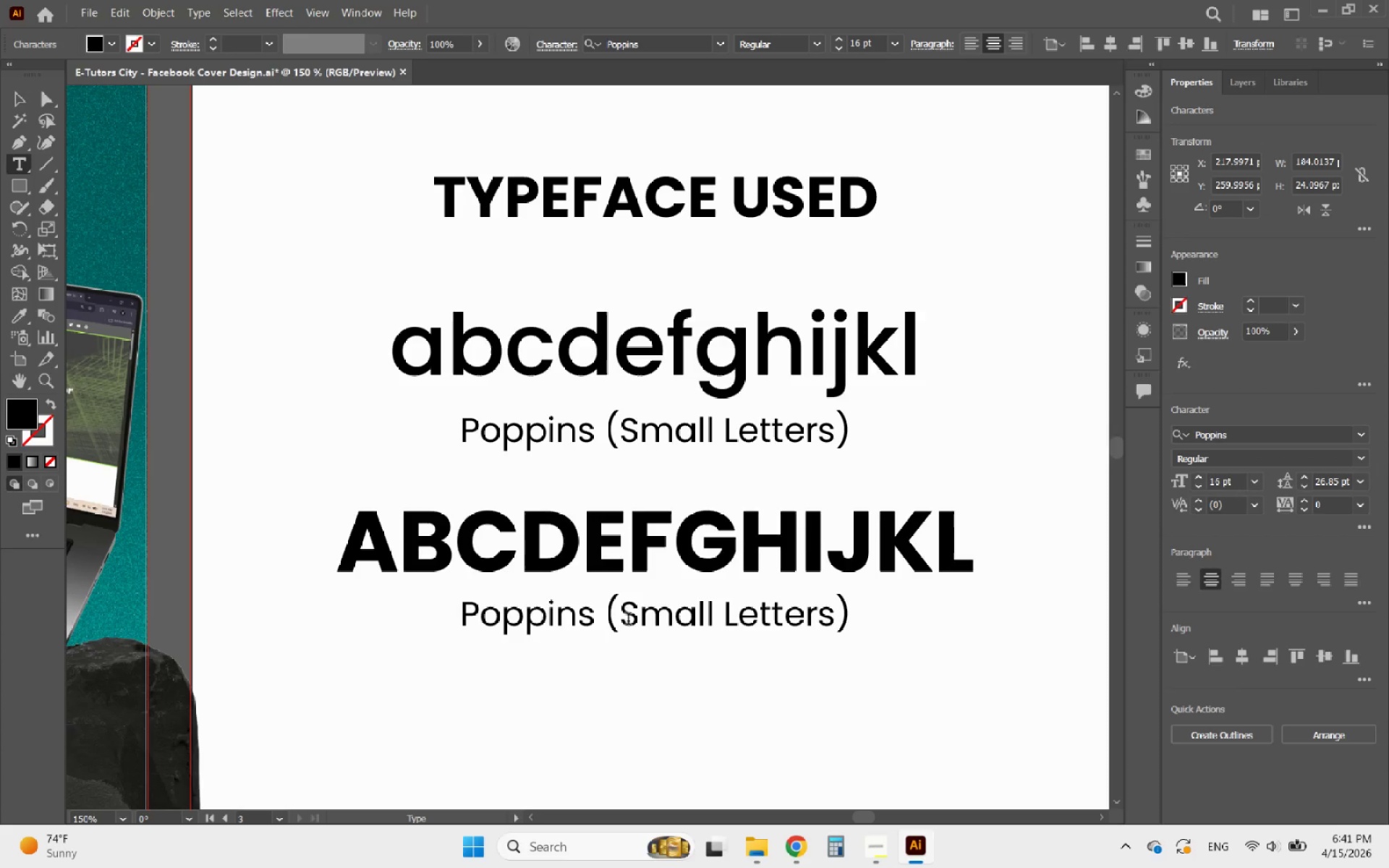 
left_click_drag(start_coordinate=[626, 621], to_coordinate=[713, 617])
 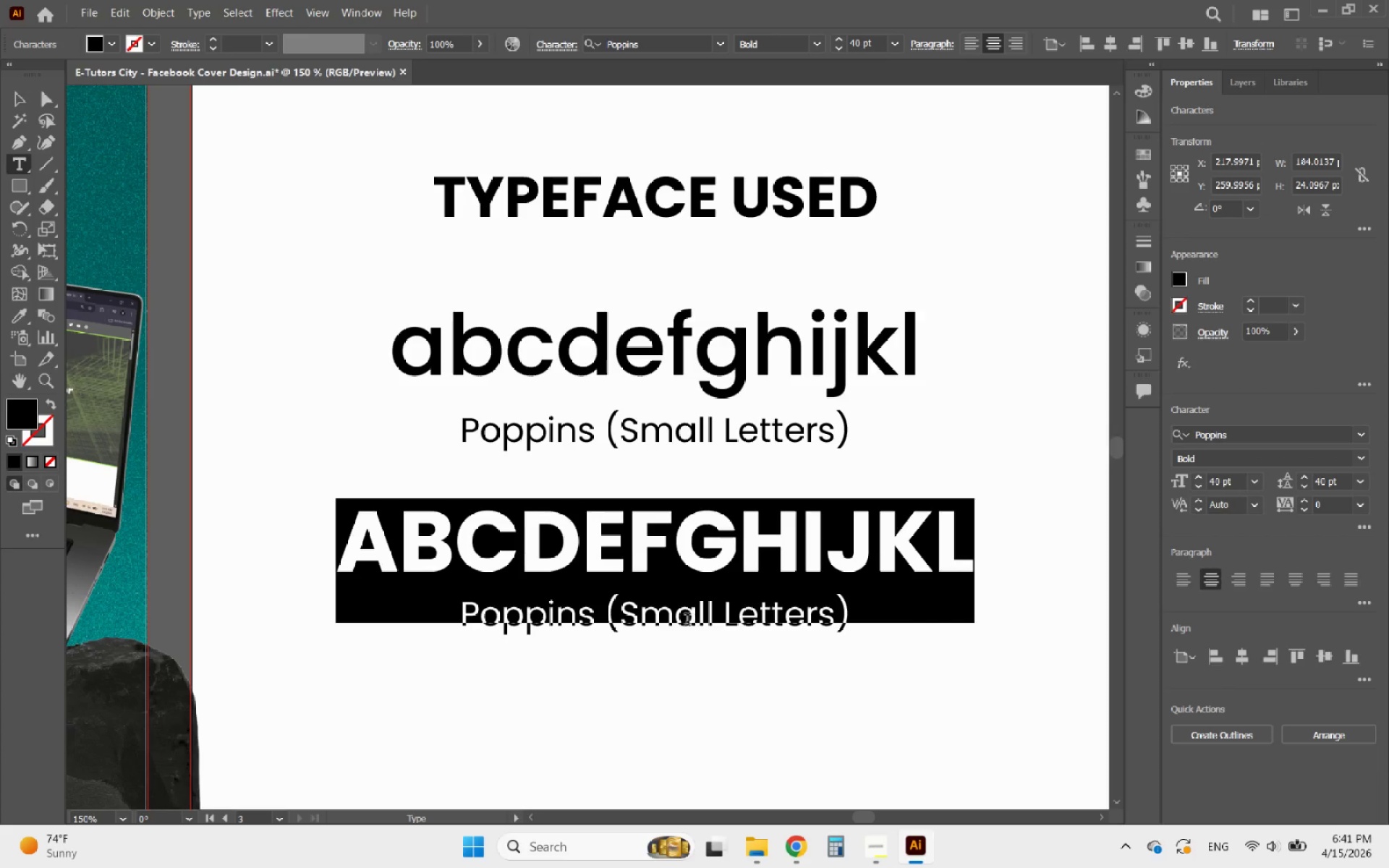 
left_click([687, 621])
 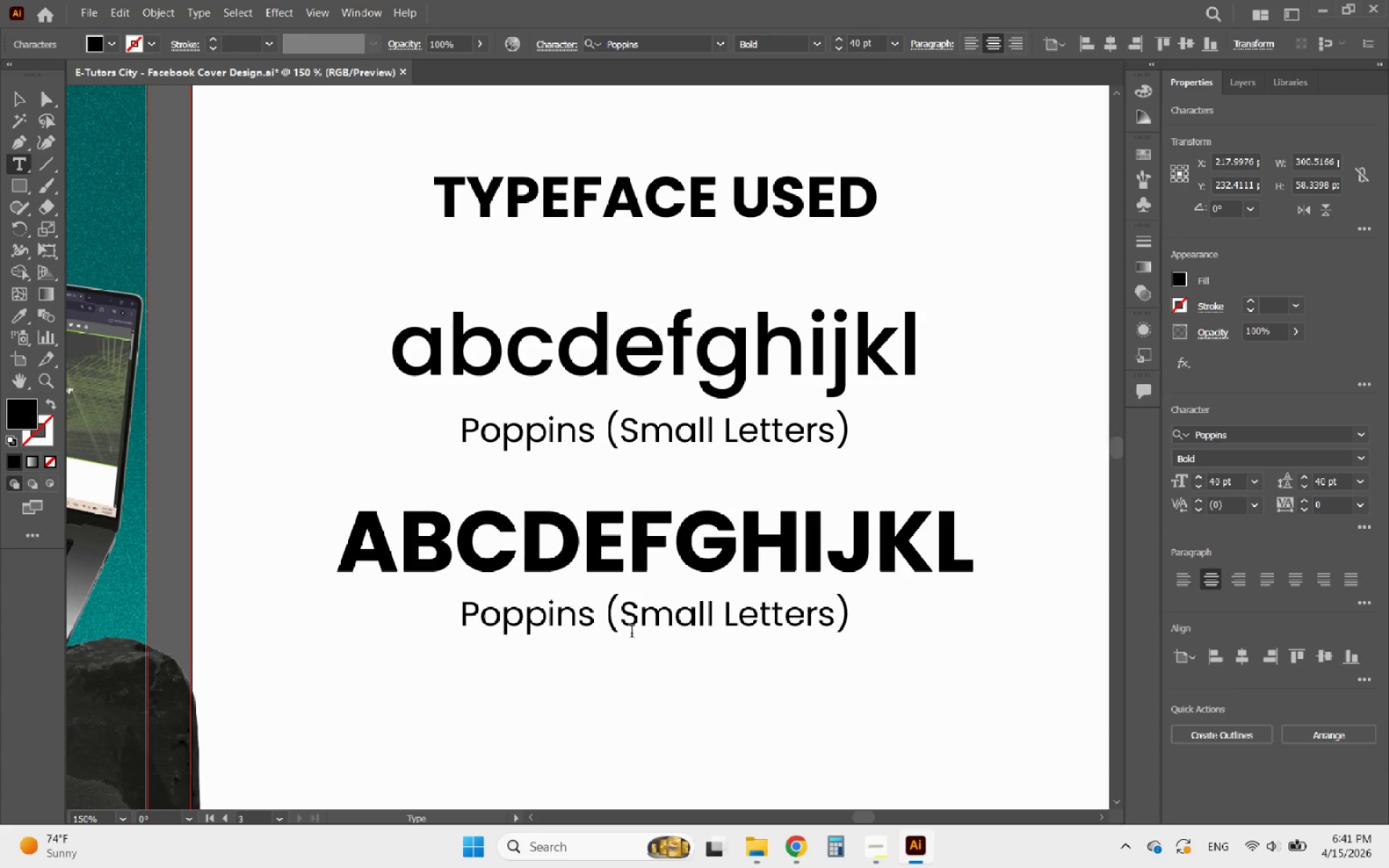 
left_click_drag(start_coordinate=[632, 632], to_coordinate=[621, 631])
 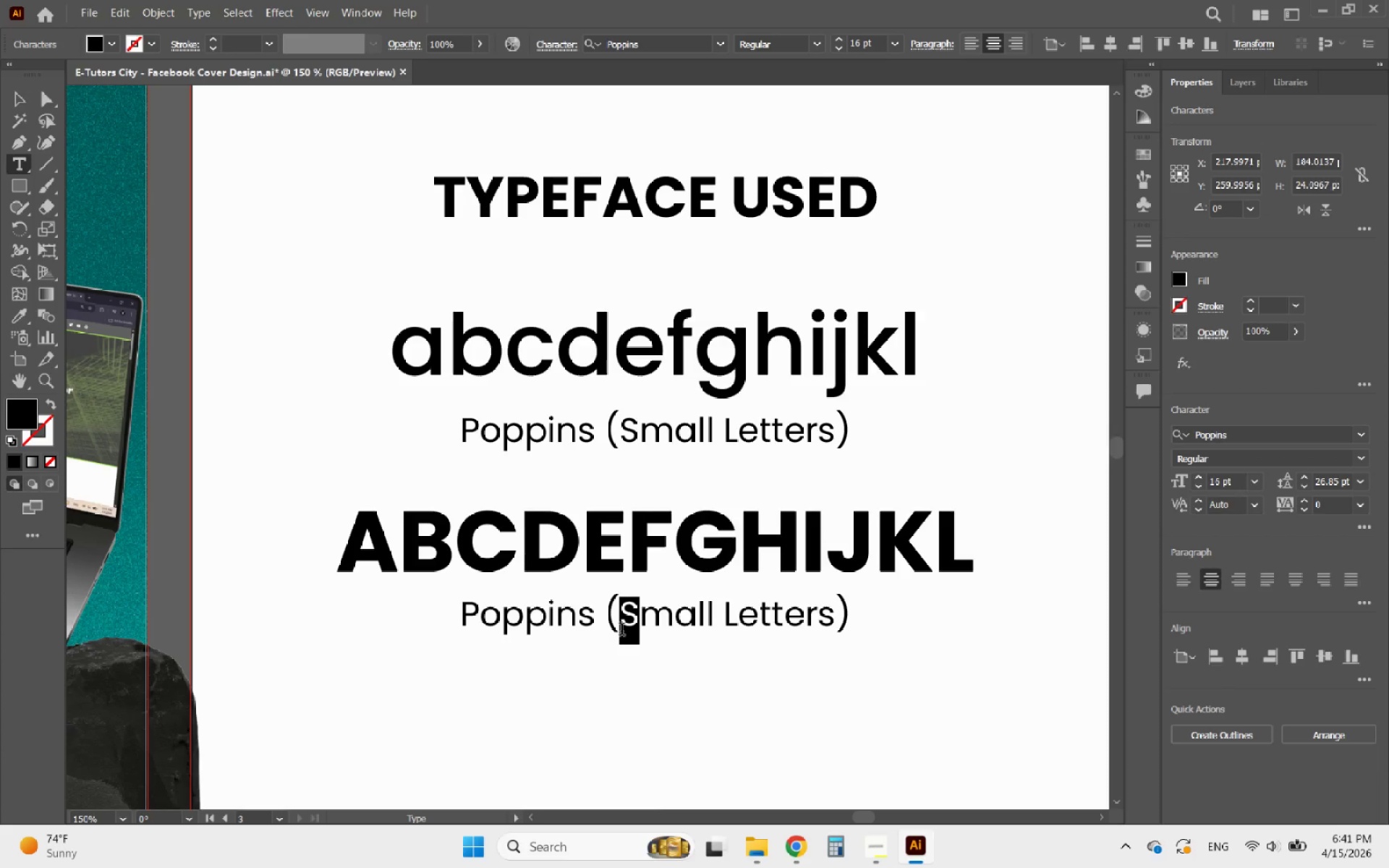 
left_click([621, 631])
 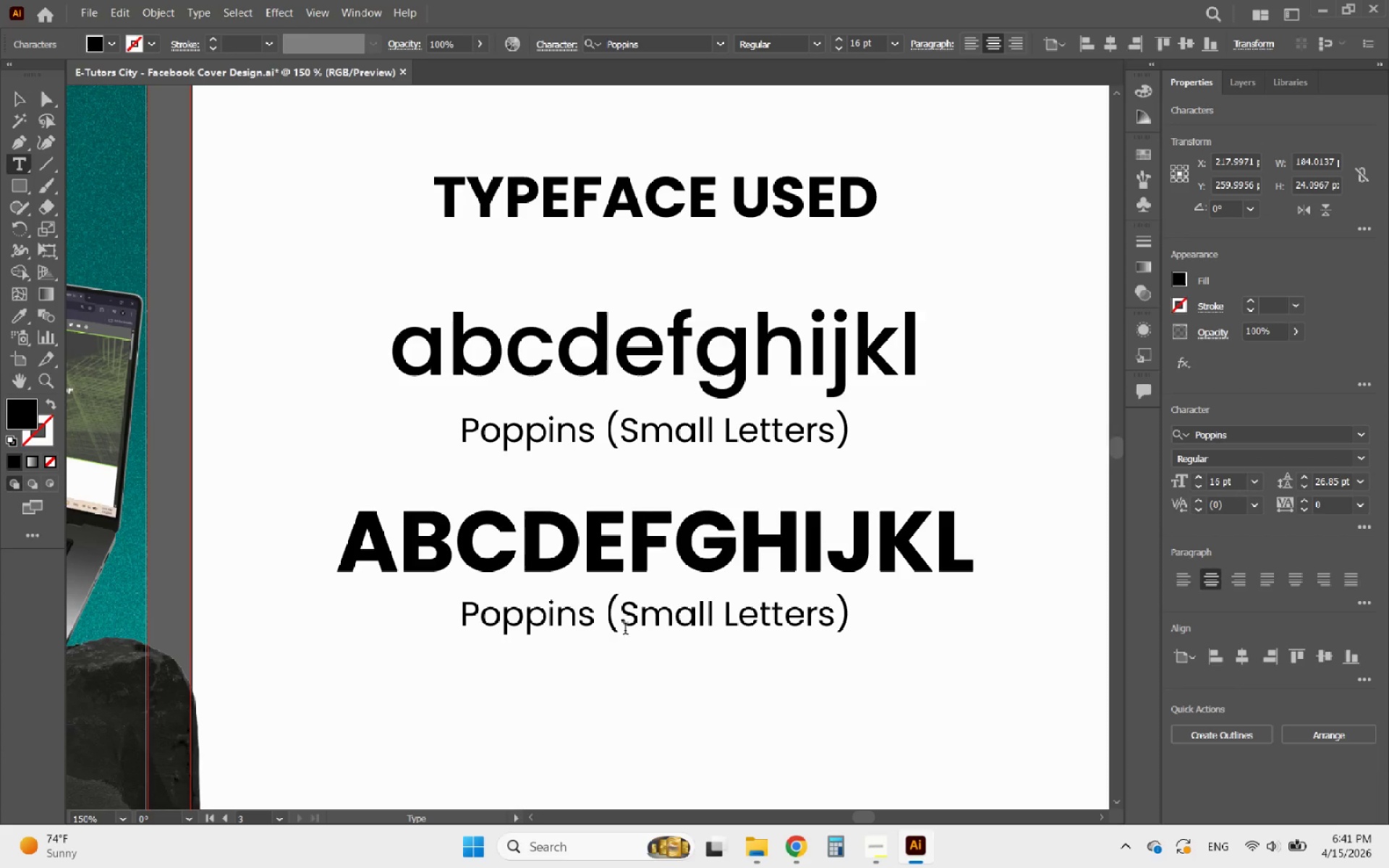 
left_click_drag(start_coordinate=[622, 630], to_coordinate=[708, 631])
 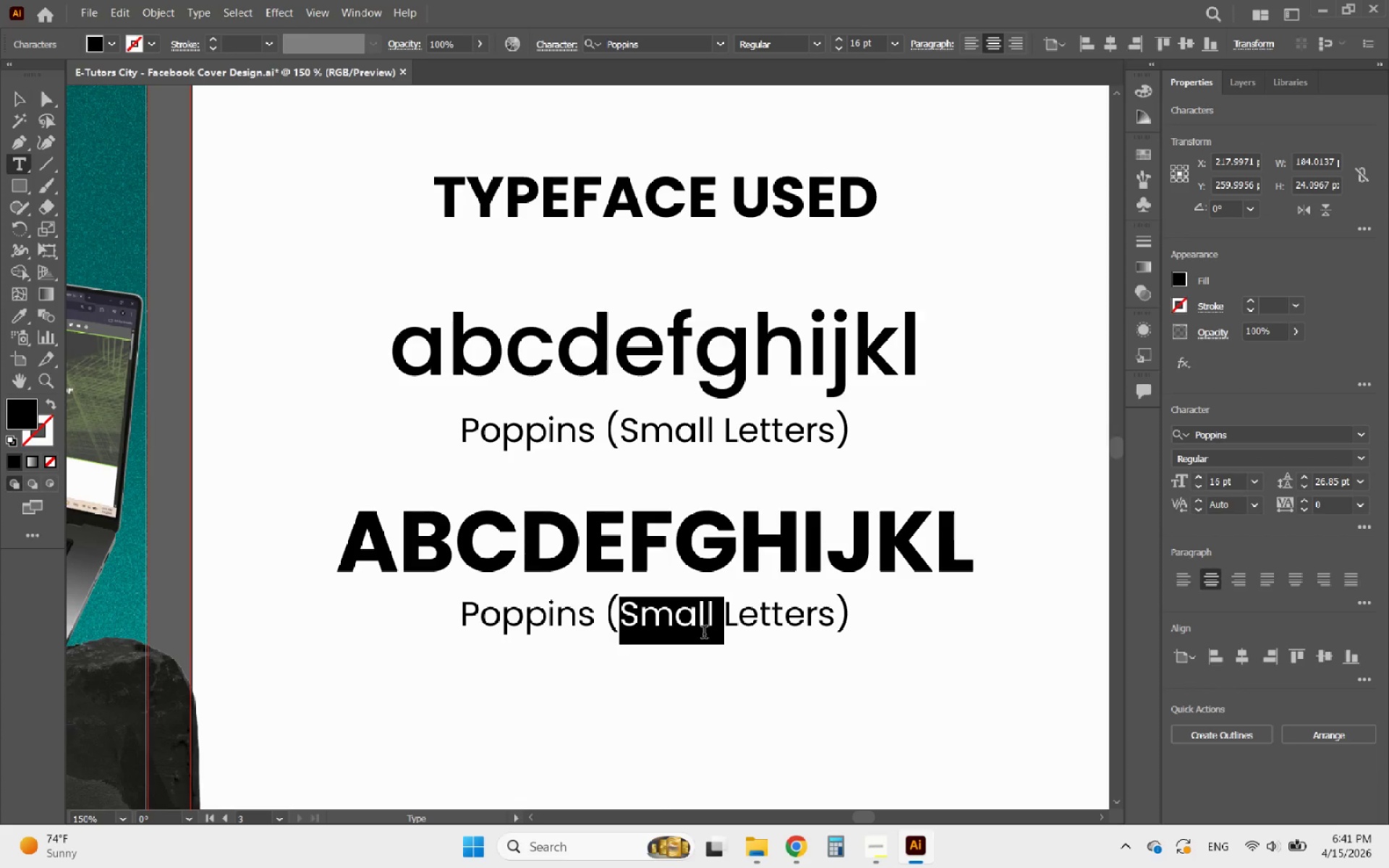 
type(Capital )
 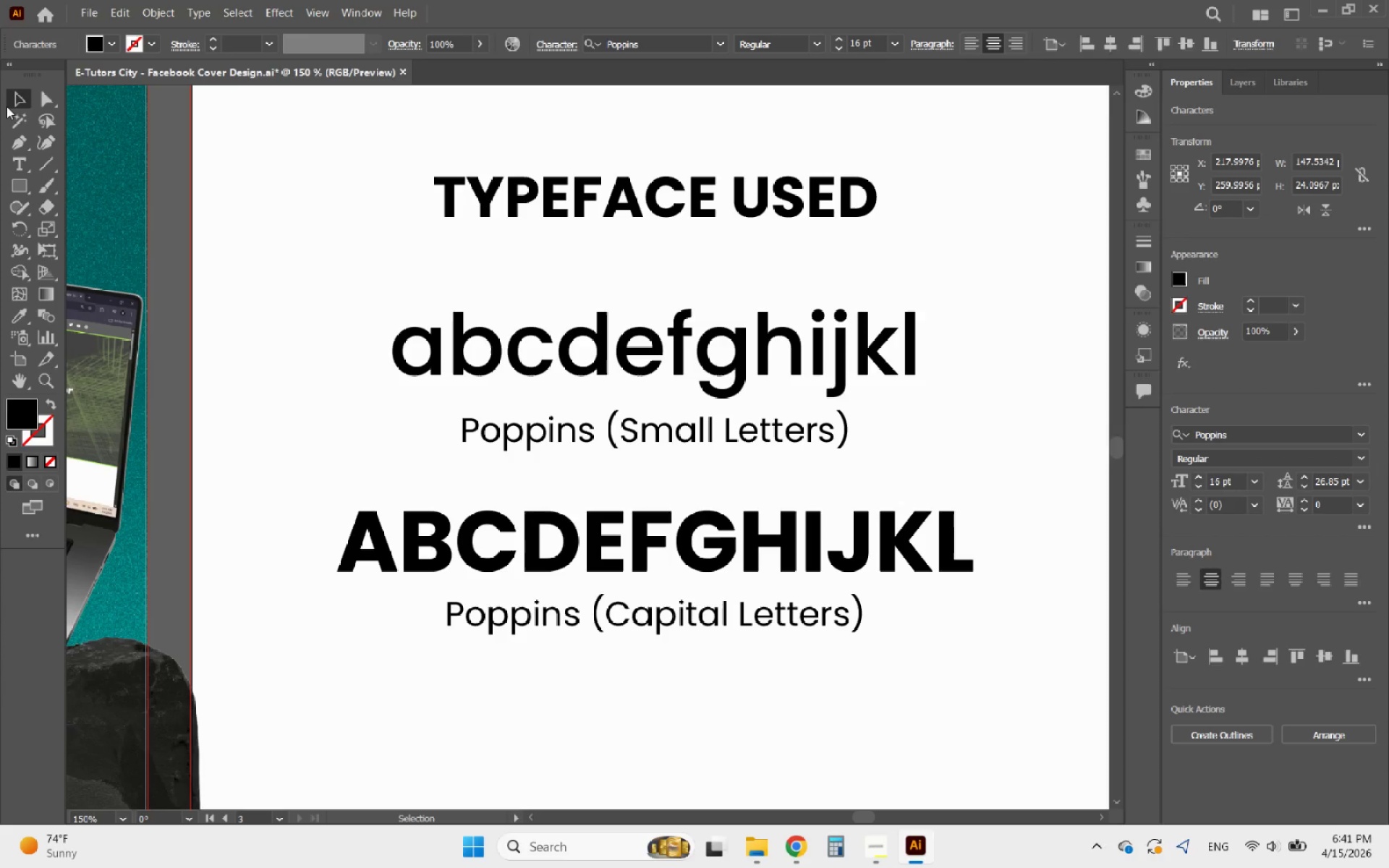 
hold_key(key=AltLeft, duration=0.38)
scroll: coordinate [713, 573], scroll_direction: down, amount: 2.0
 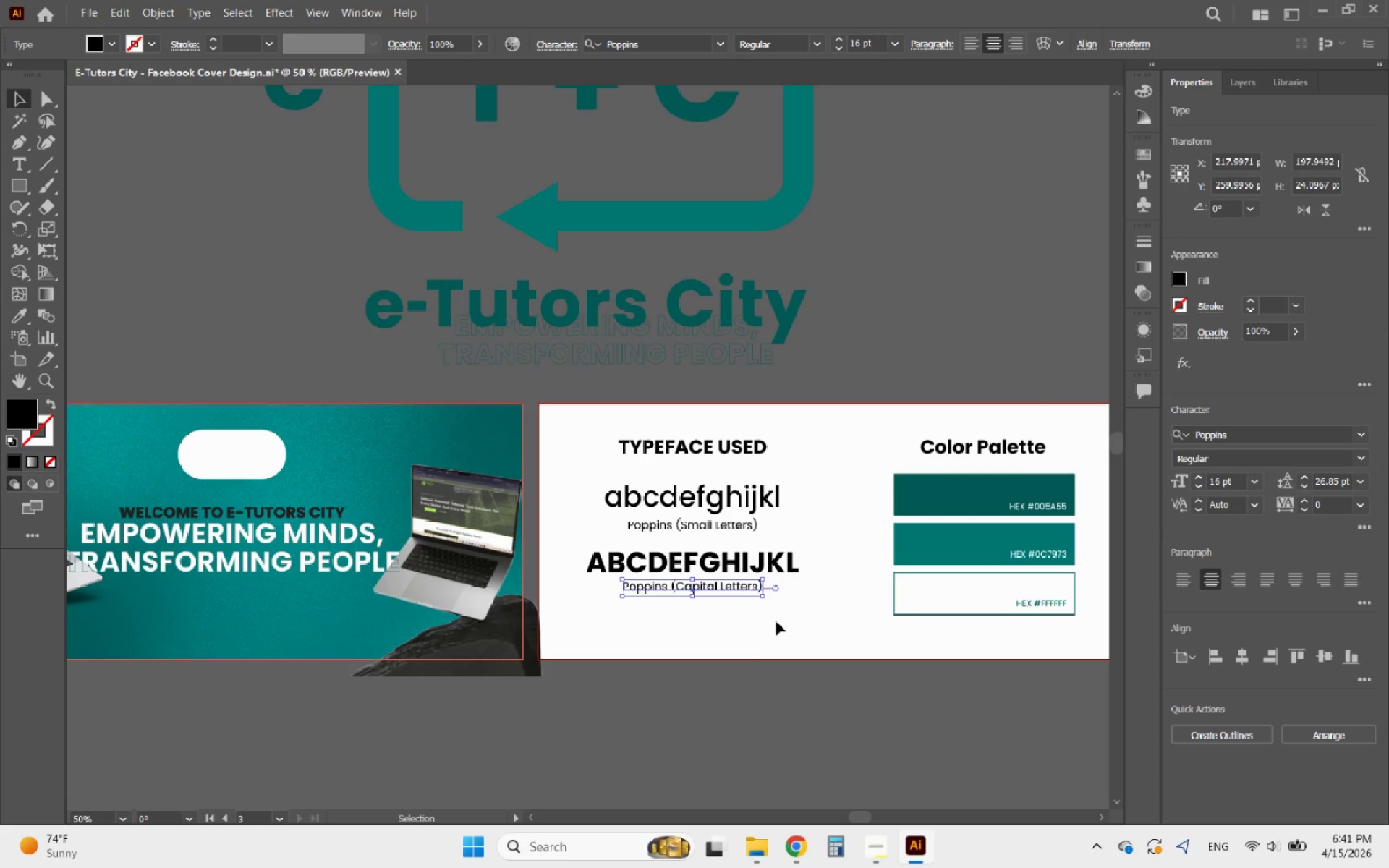 
left_click_drag(start_coordinate=[763, 631], to_coordinate=[647, 484])
 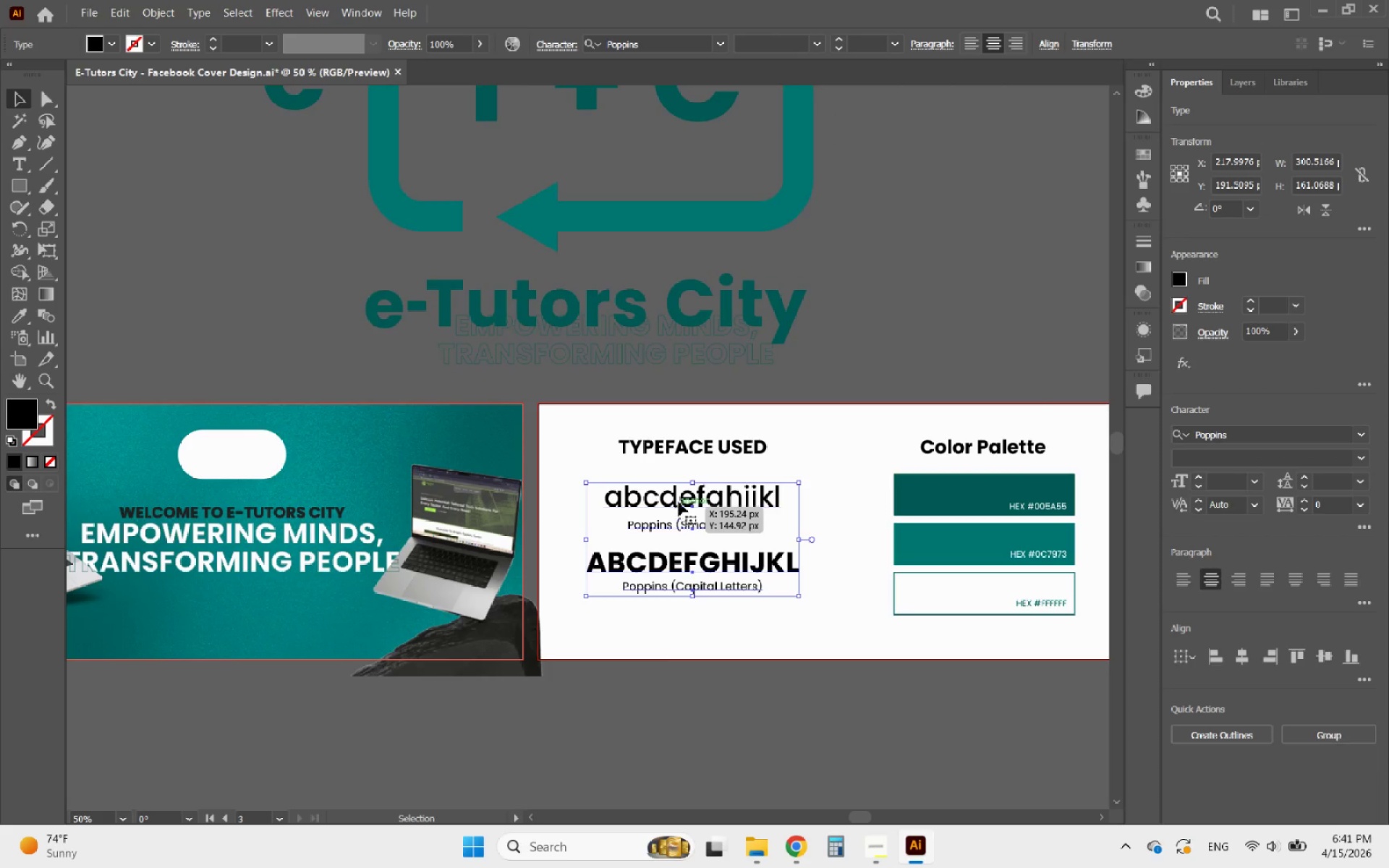 
hold_key(key=ShiftLeft, duration=1.33)